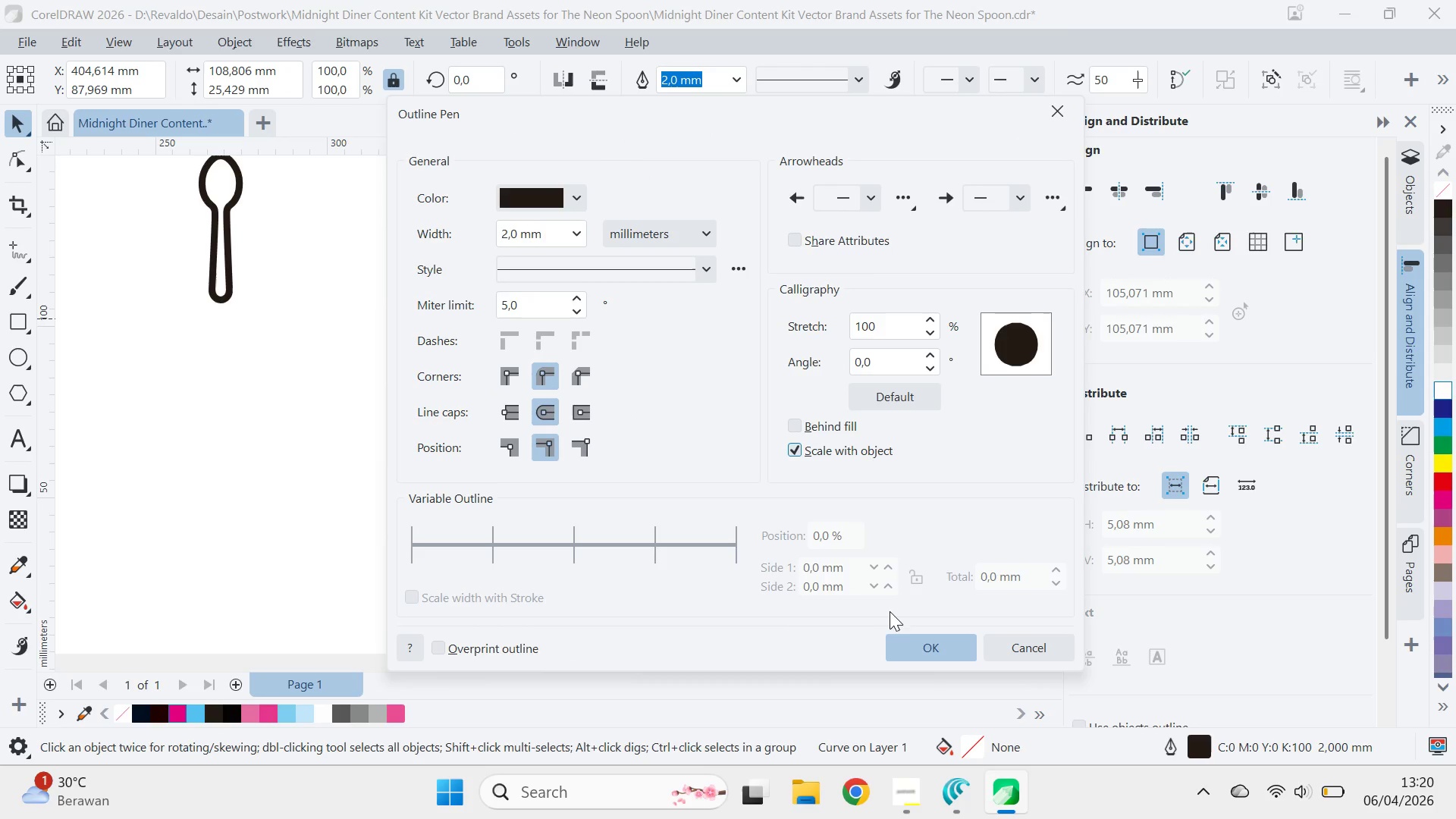 
left_click_drag(start_coordinate=[835, 491], to_coordinate=[841, 495])
 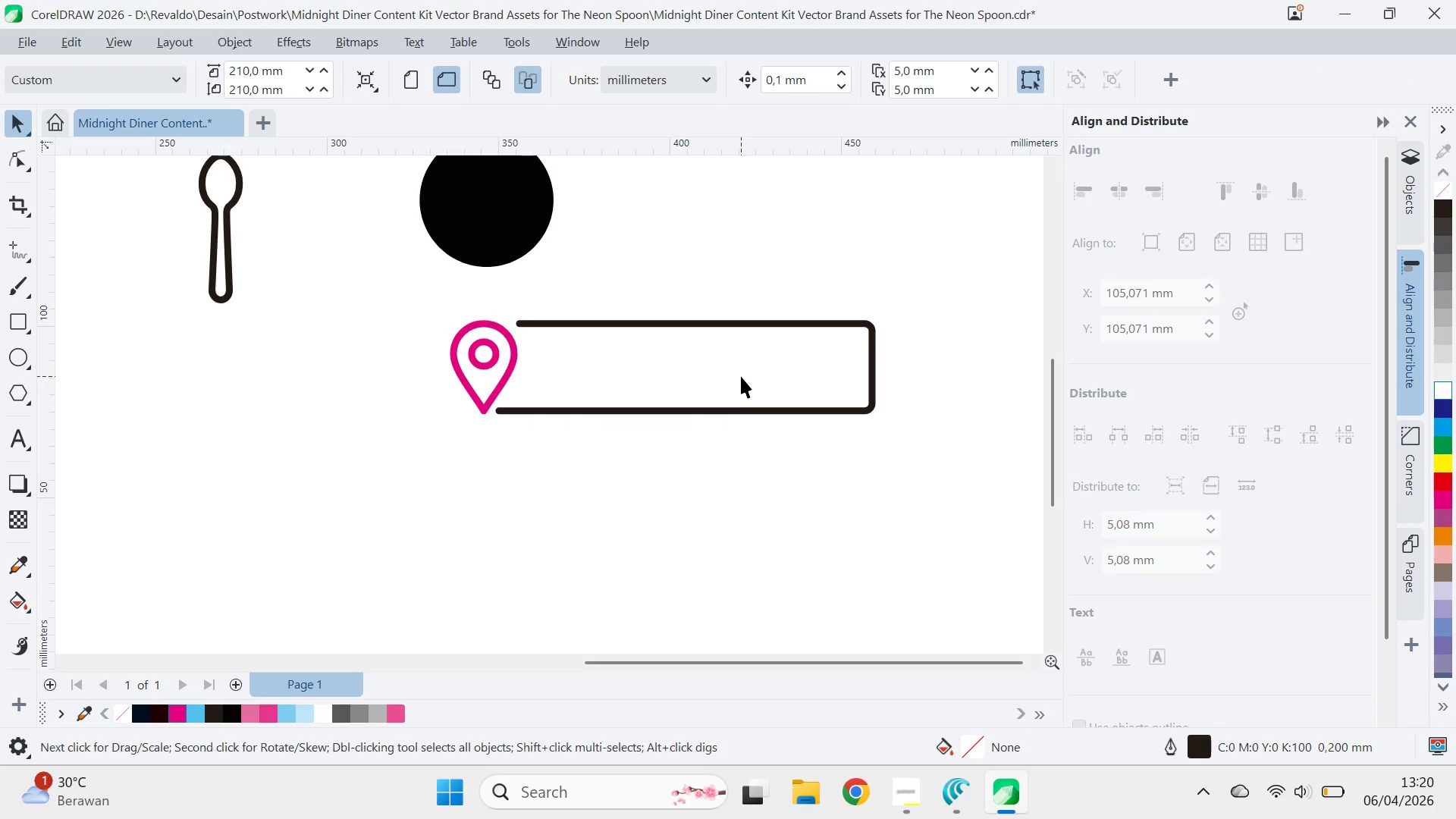 
double_click([741, 376])
 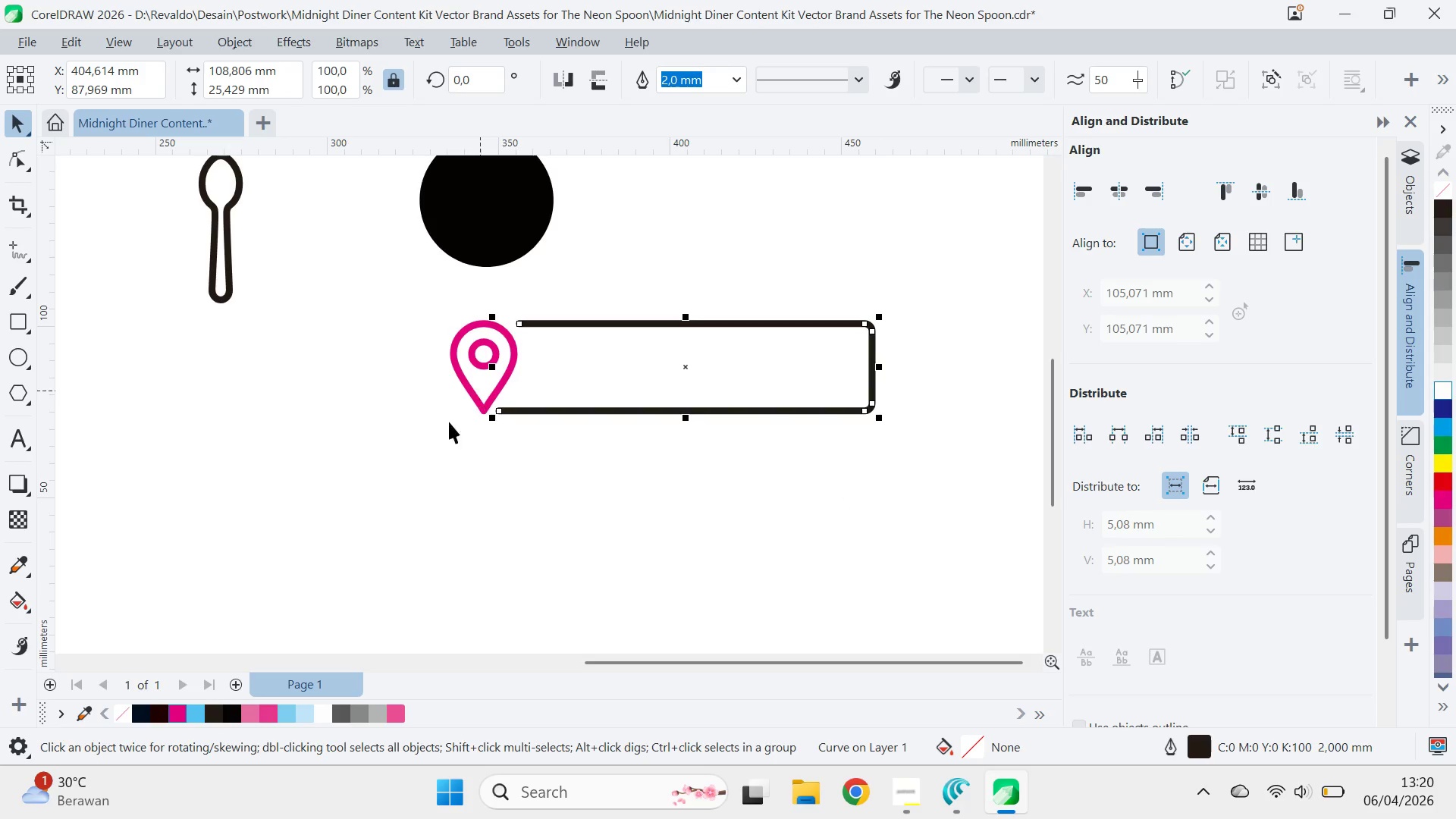 
left_click_drag(start_coordinate=[416, 464], to_coordinate=[558, 275])
 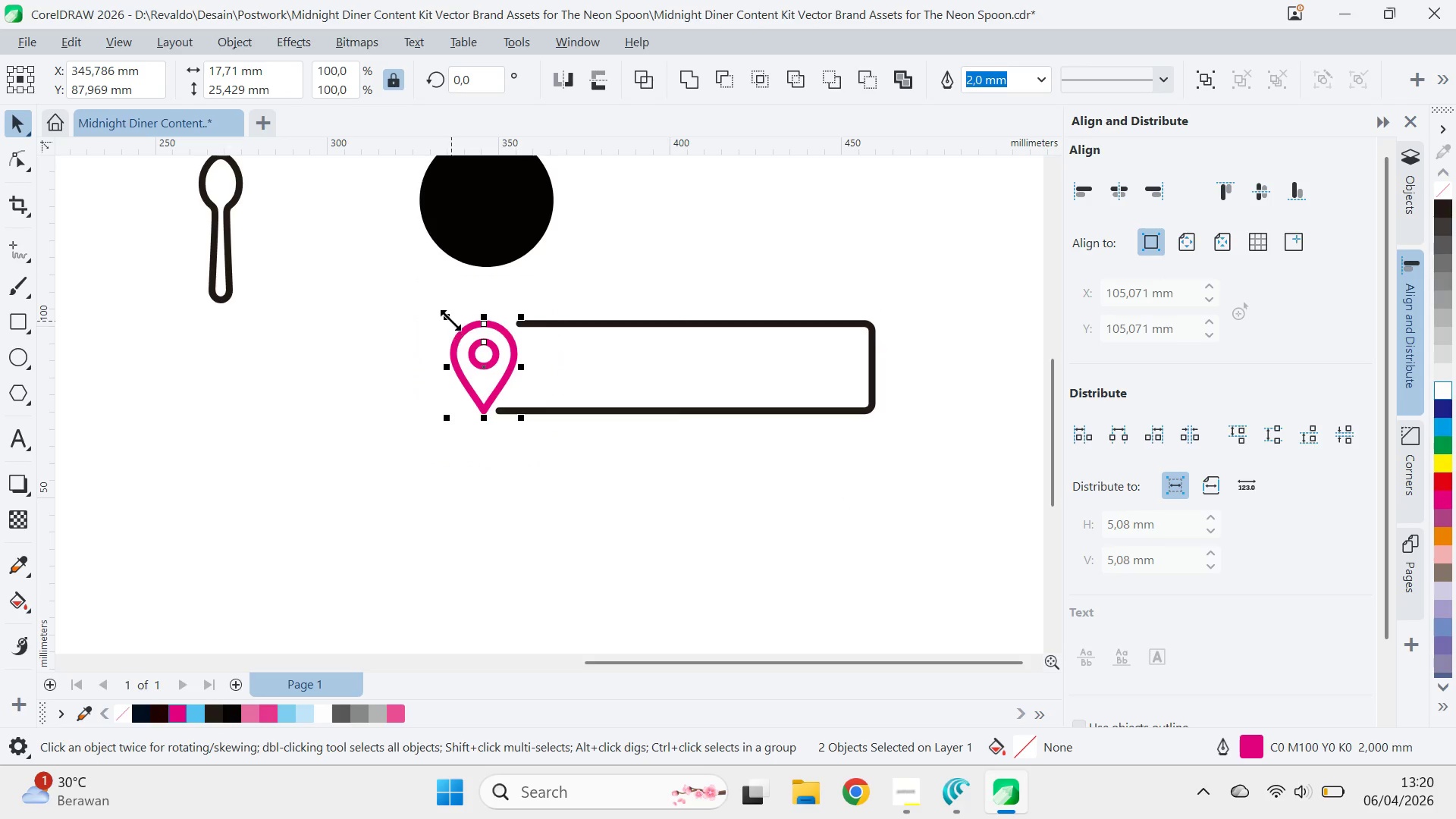 
left_click_drag(start_coordinate=[450, 318], to_coordinate=[433, 299])
 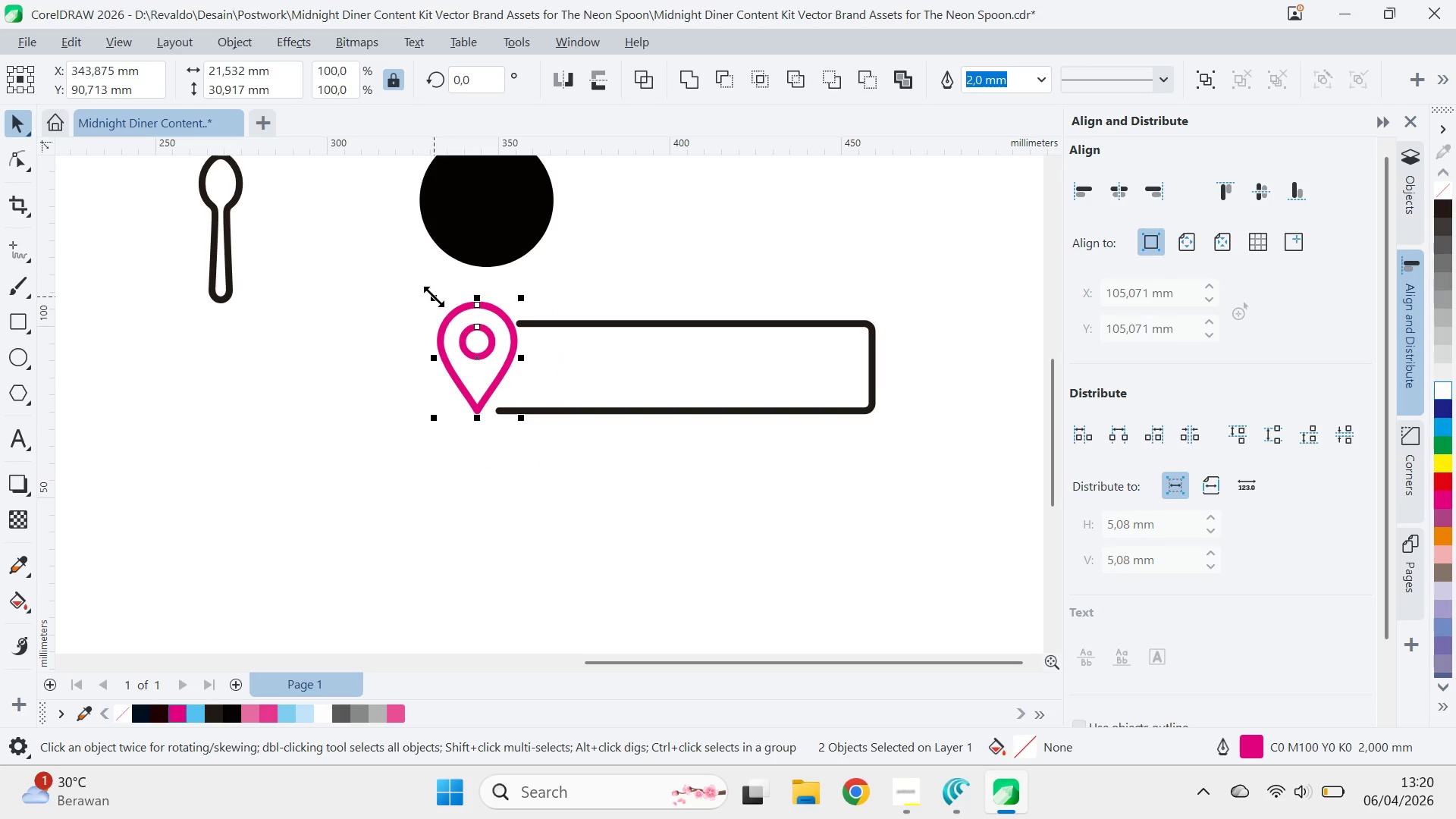 
key(Control+G)
 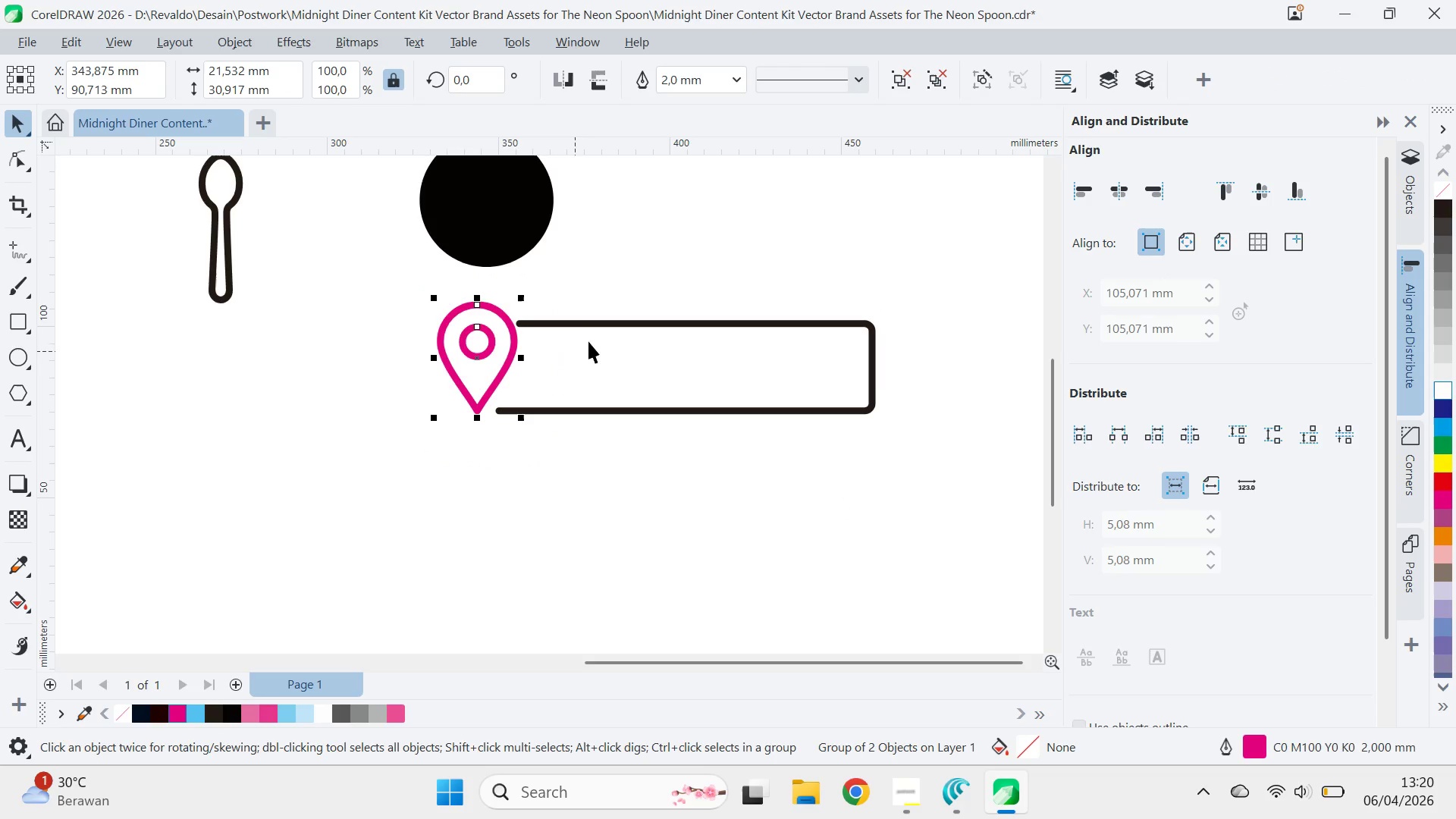 
hold_key(key=ShiftLeft, duration=0.39)
 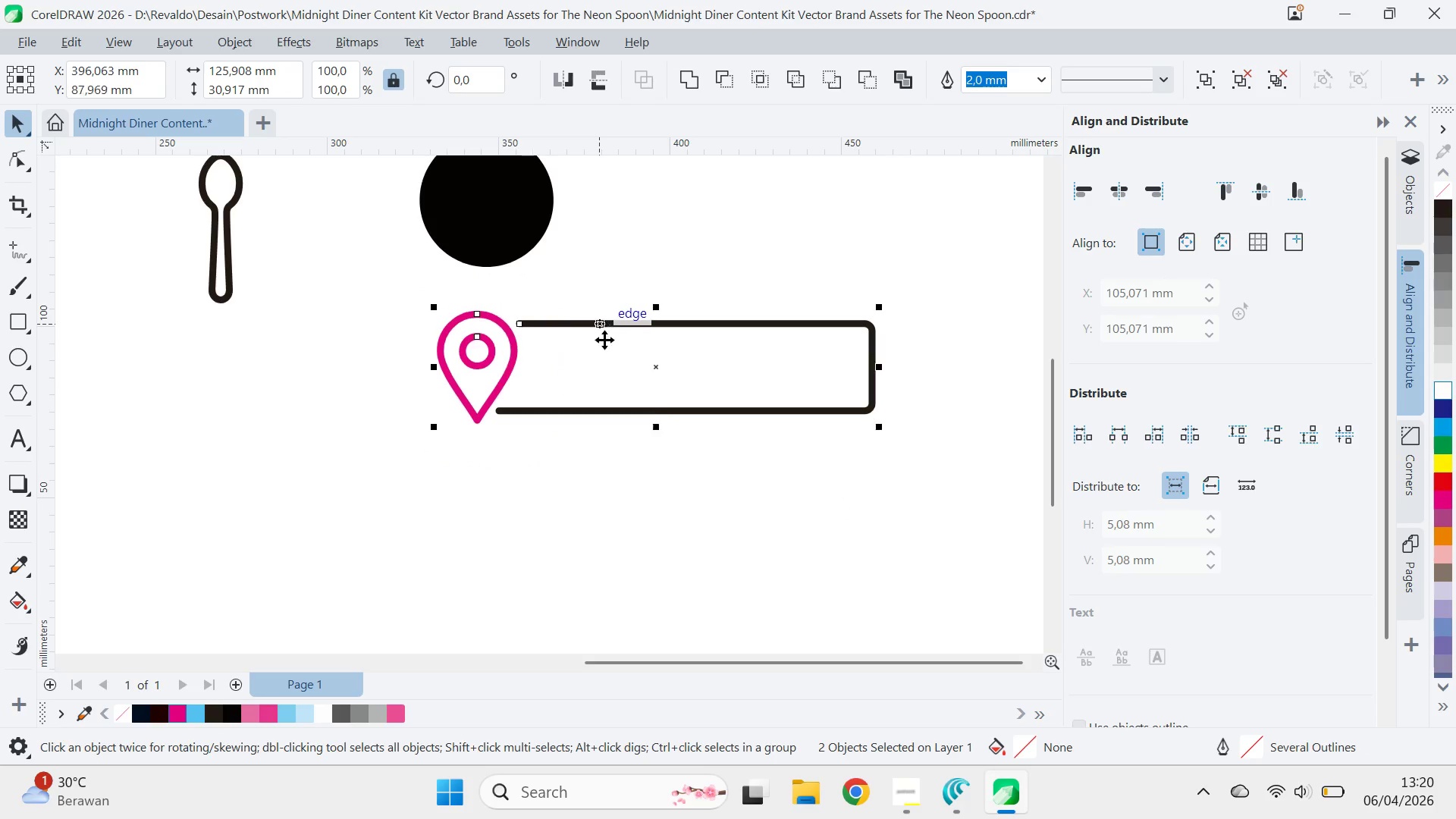 
key(E)
 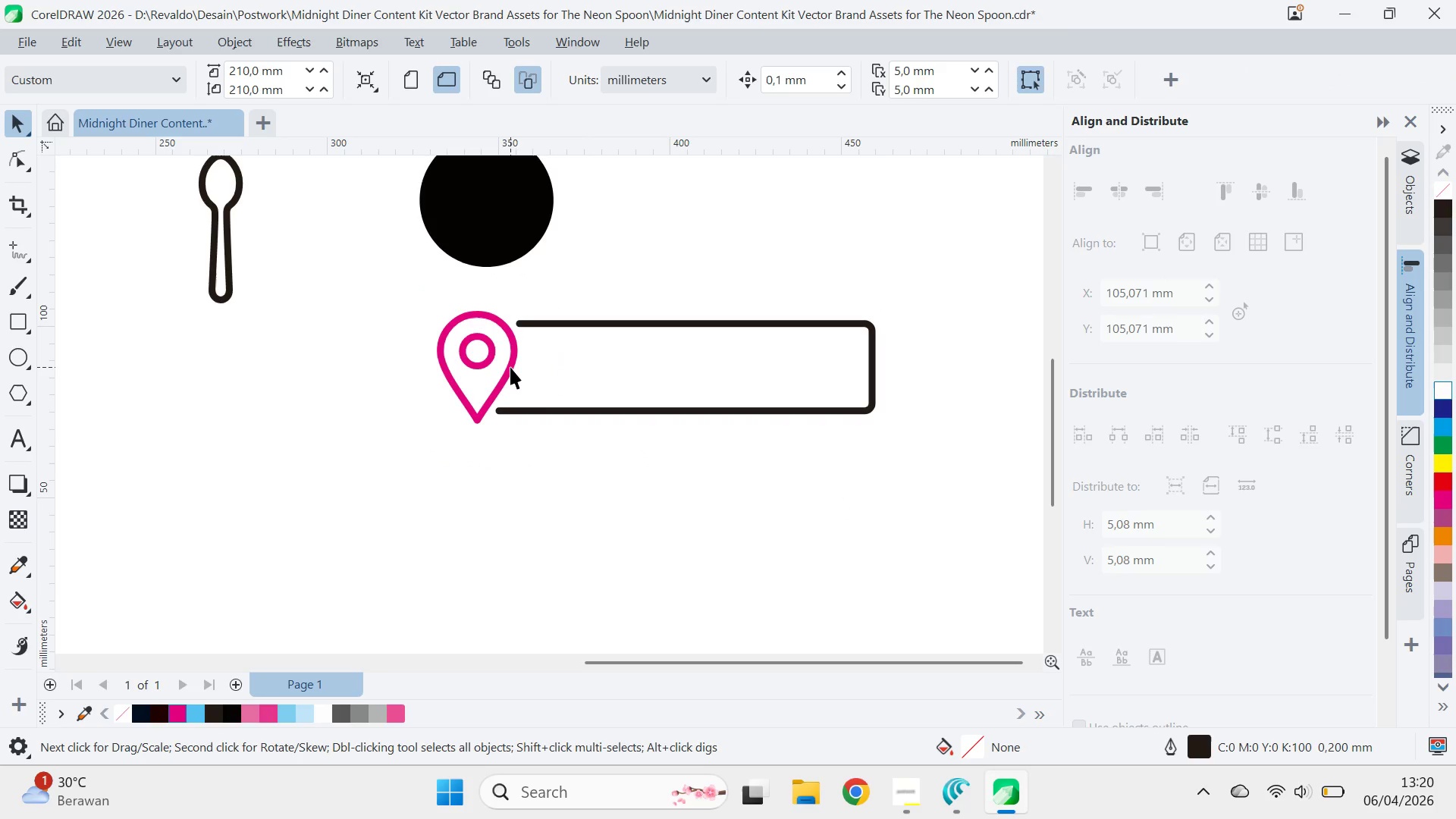 
left_click_drag(start_coordinate=[511, 366], to_coordinate=[506, 366])
 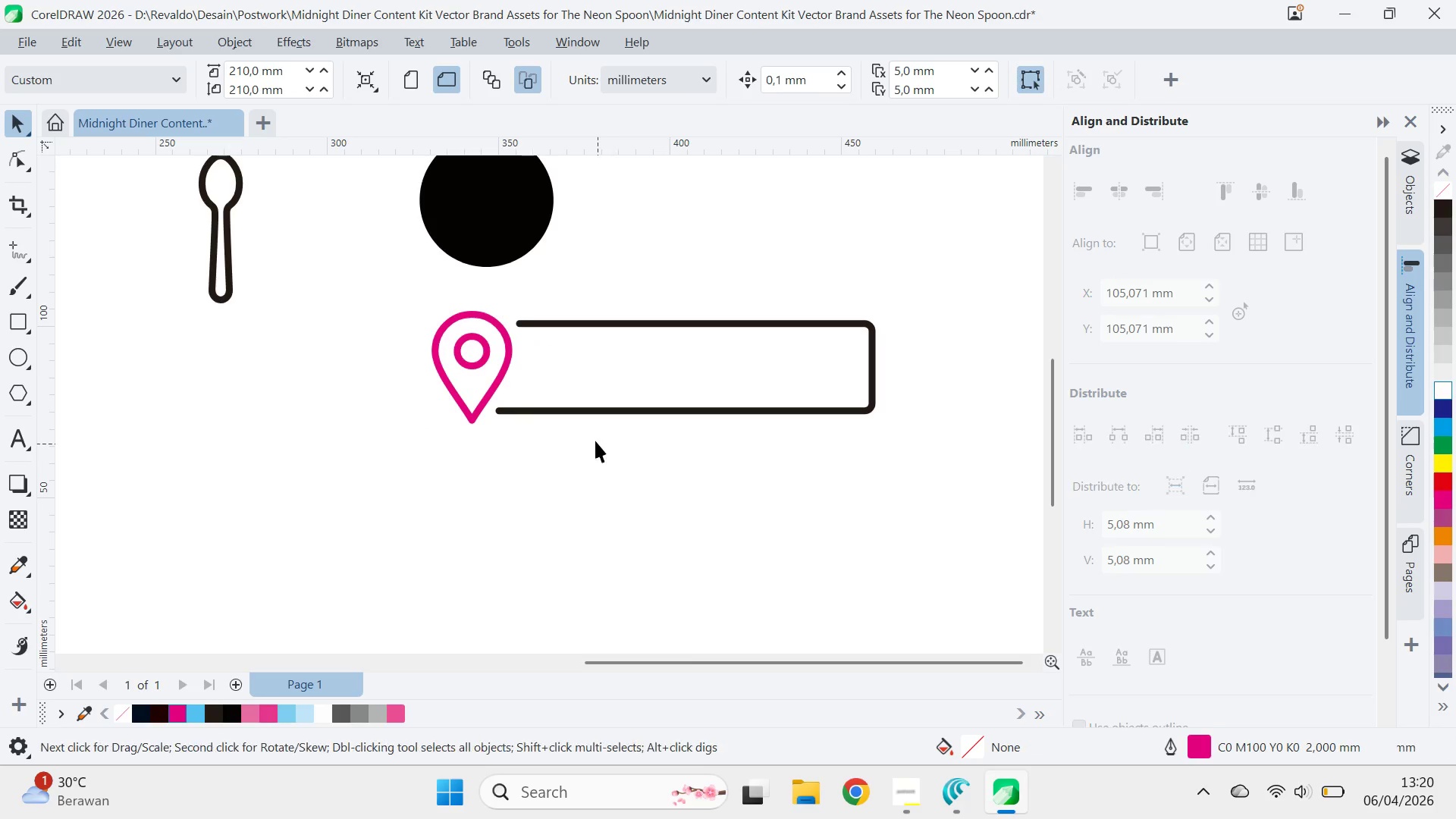 
hold_key(key=ShiftLeft, duration=1.5)
 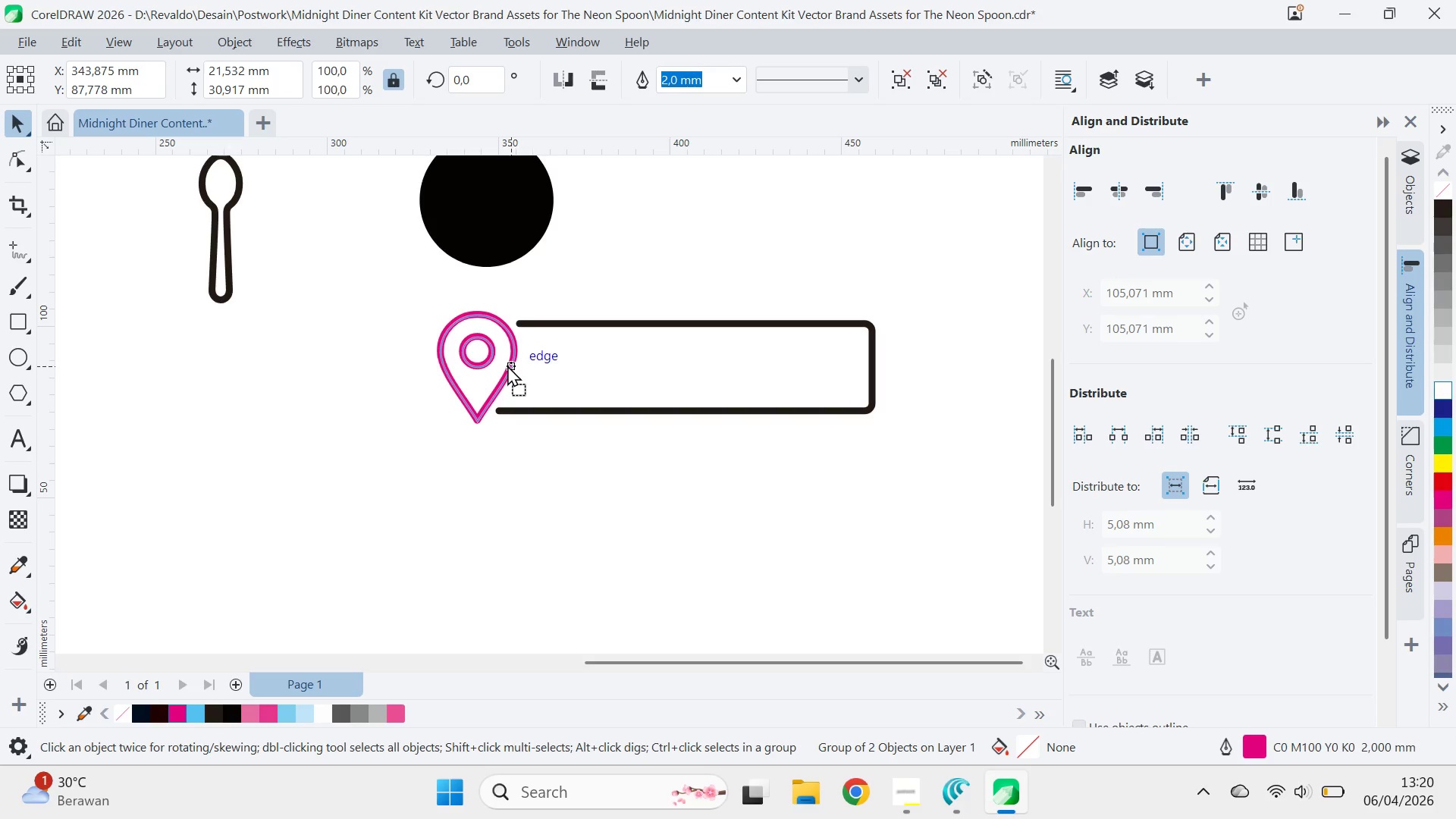 
hold_key(key=ShiftLeft, duration=1.31)
 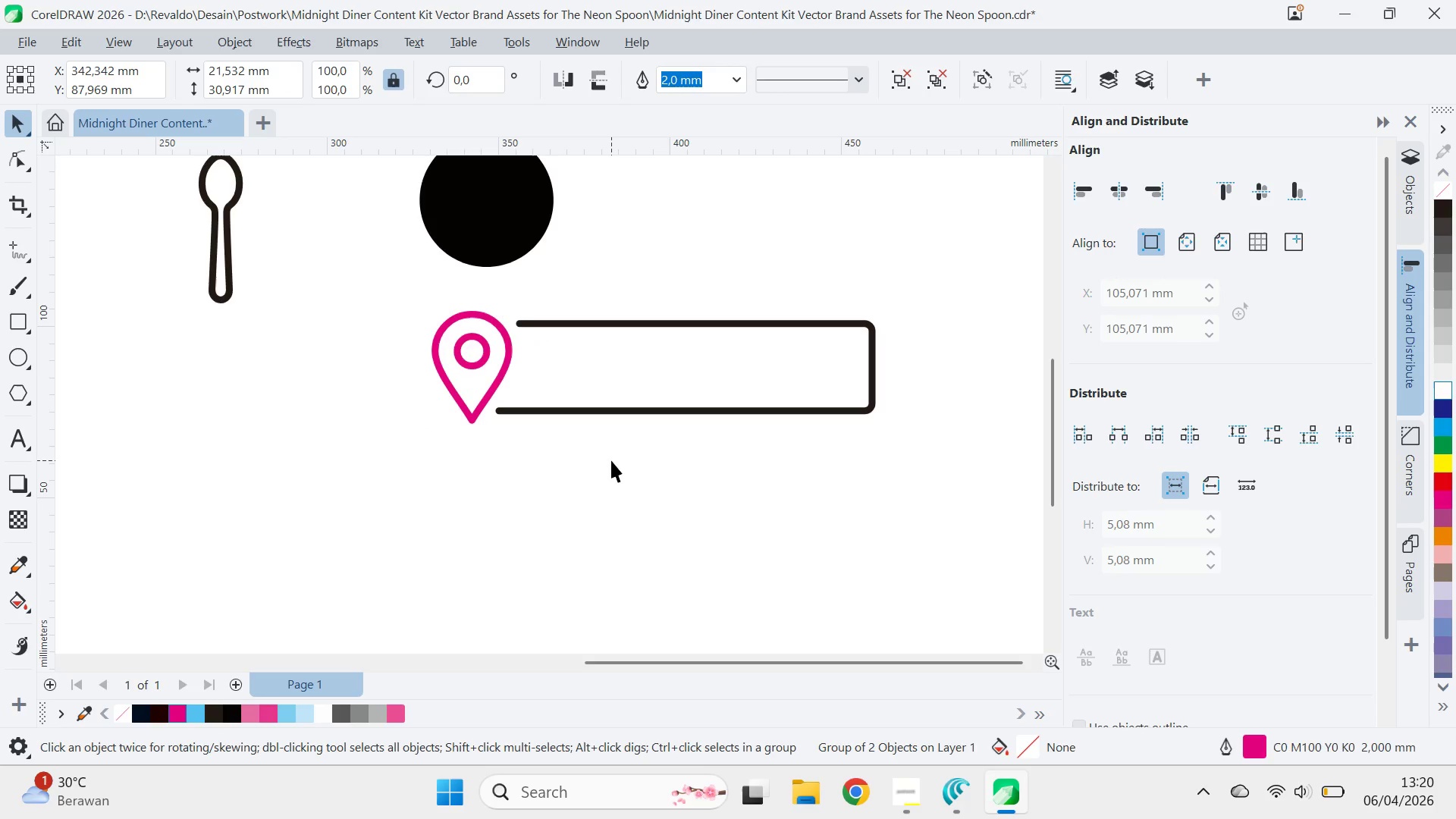 
left_click([611, 460])
 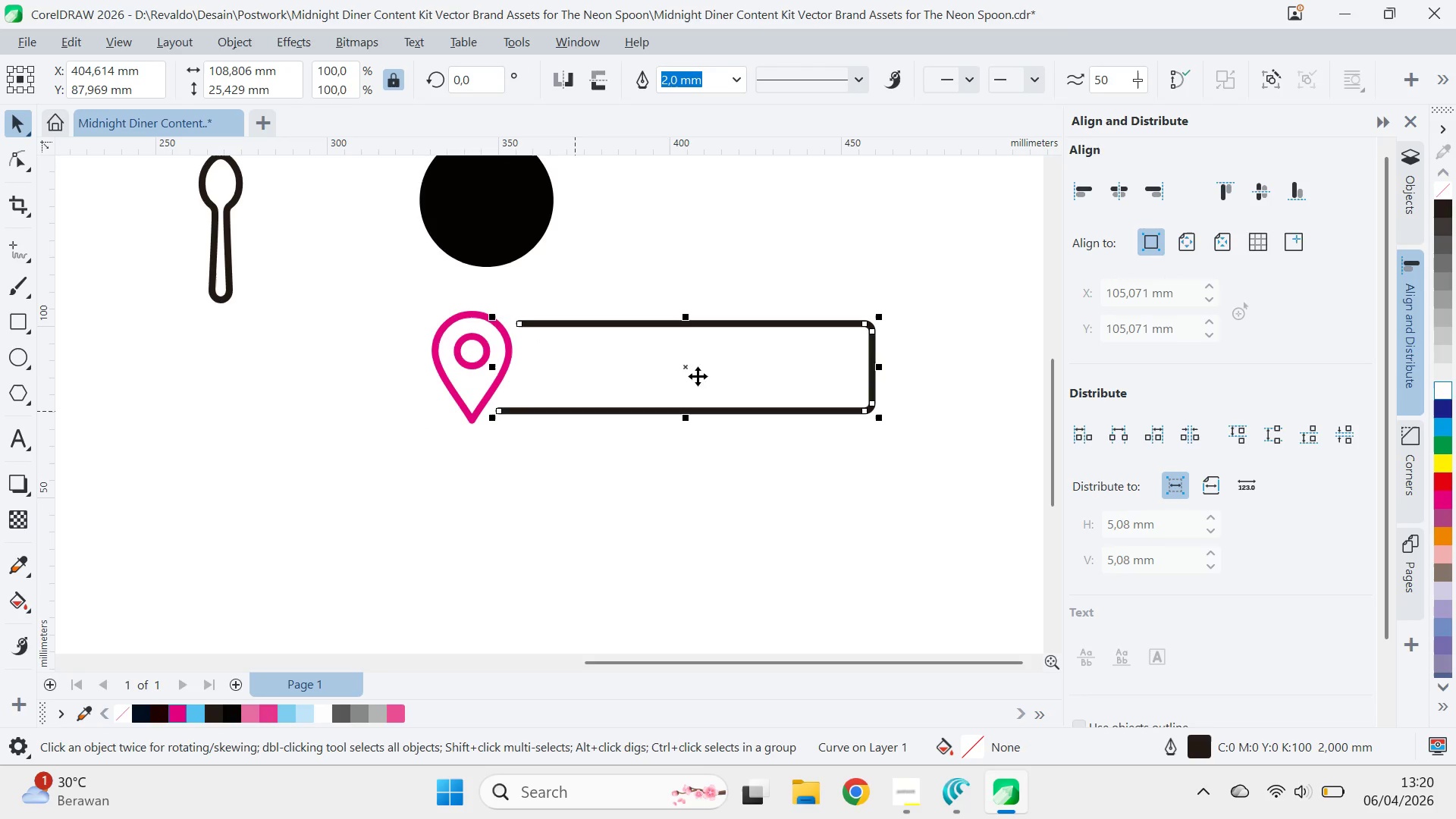 
scroll: coordinate [802, 371], scroll_direction: down, amount: 1.0
 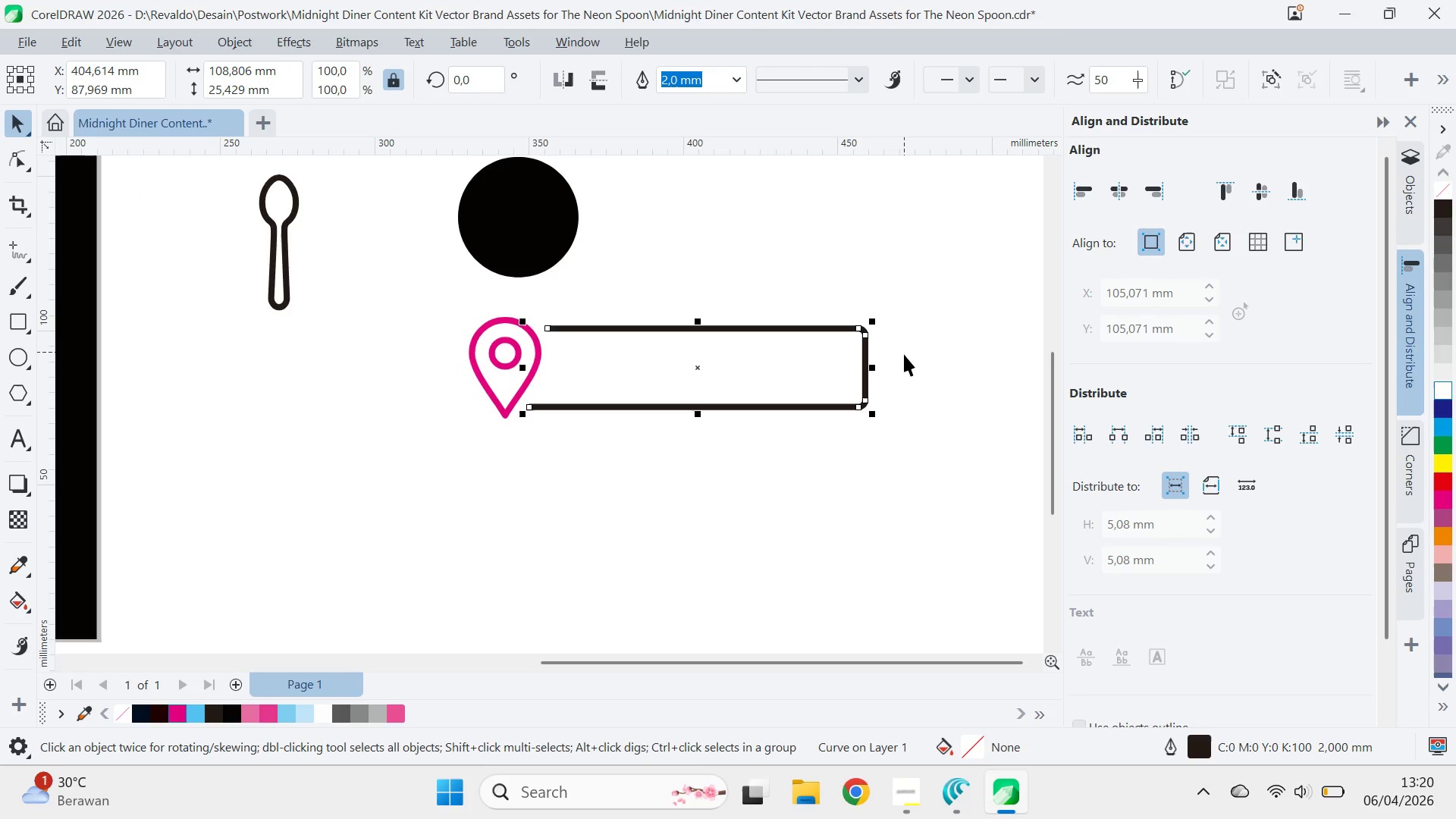 
key(A)
 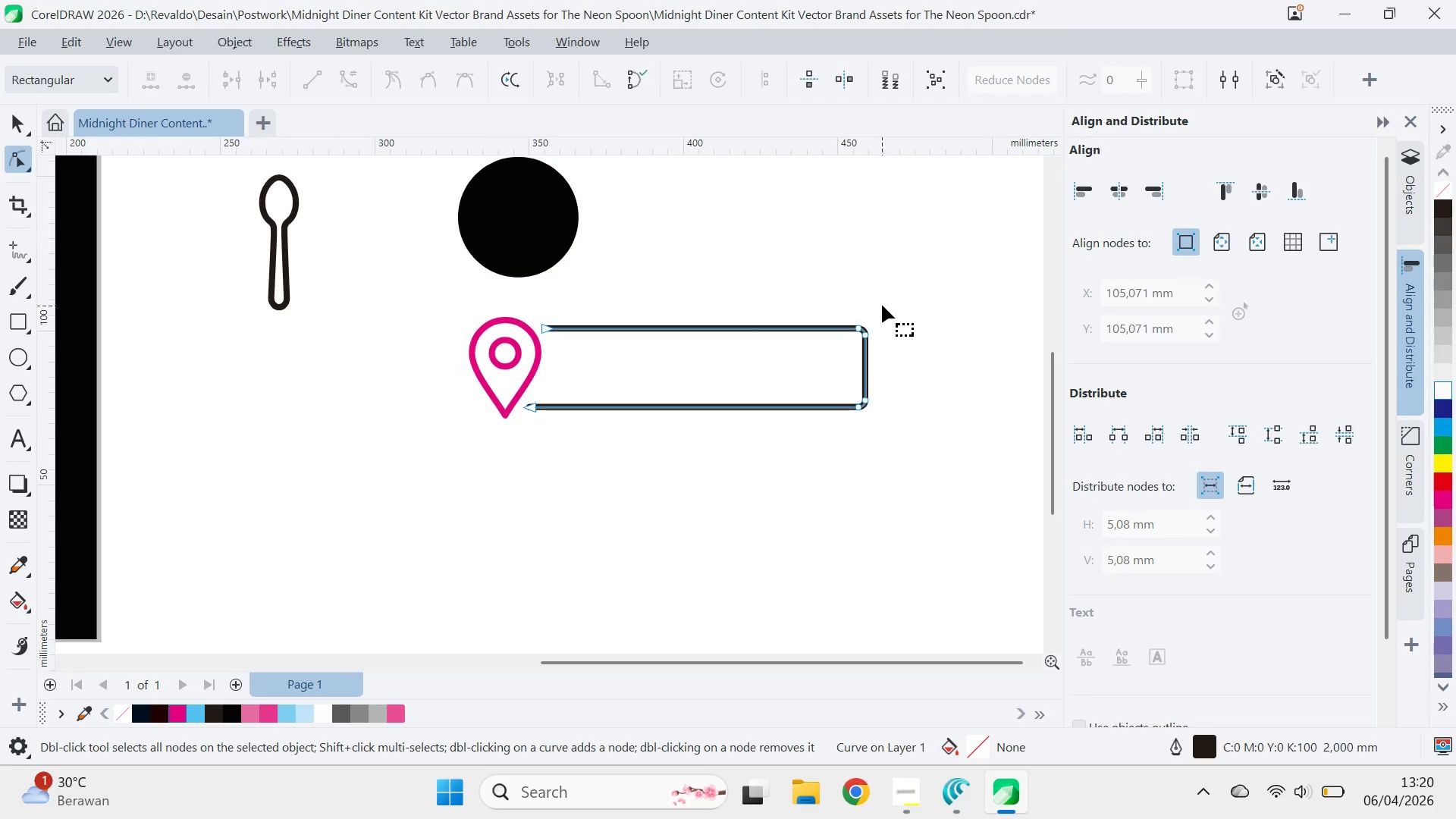 
left_click_drag(start_coordinate=[882, 305], to_coordinate=[817, 357])
 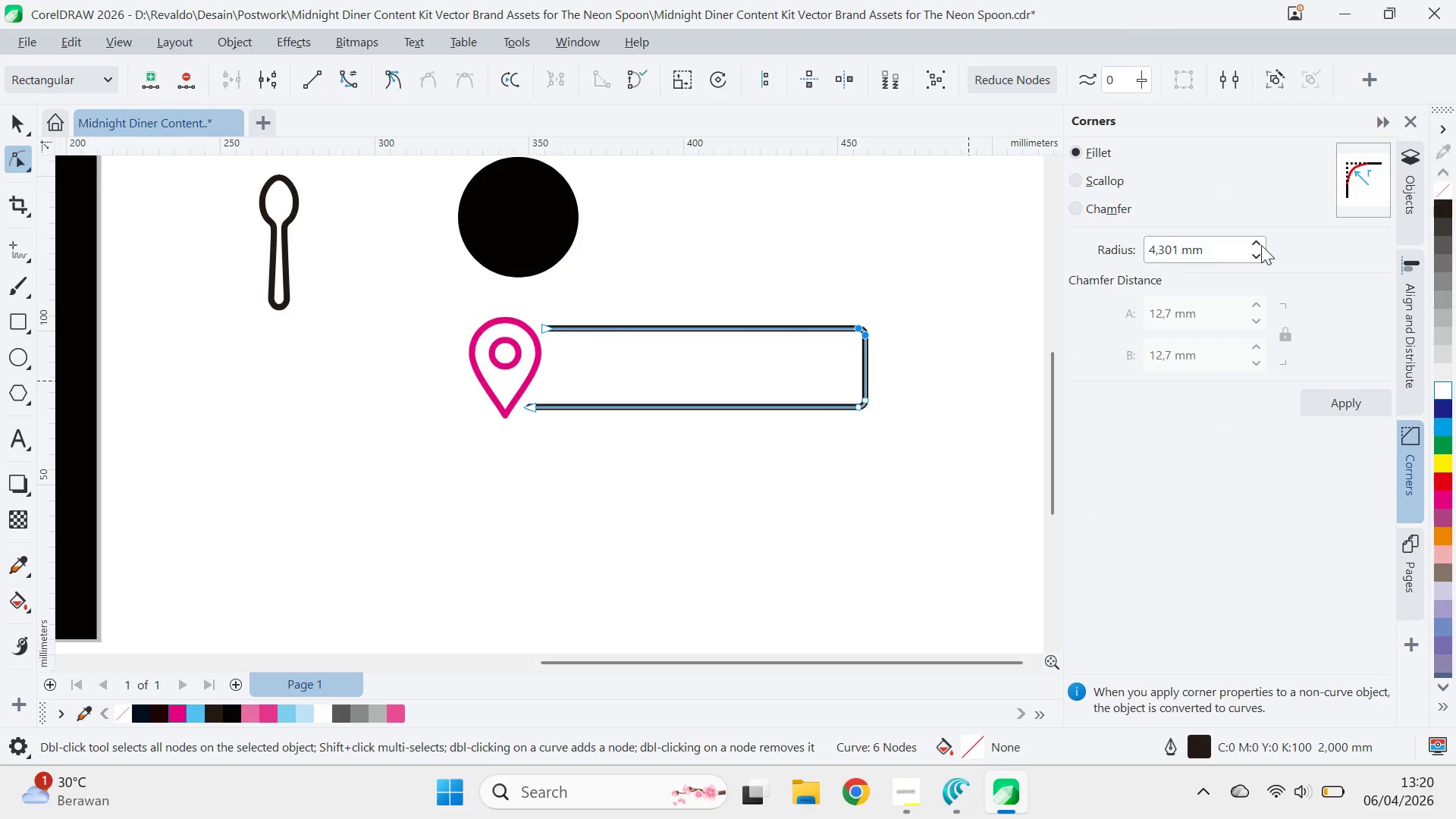 
left_click_drag(start_coordinate=[1259, 248], to_coordinate=[1244, 519])
 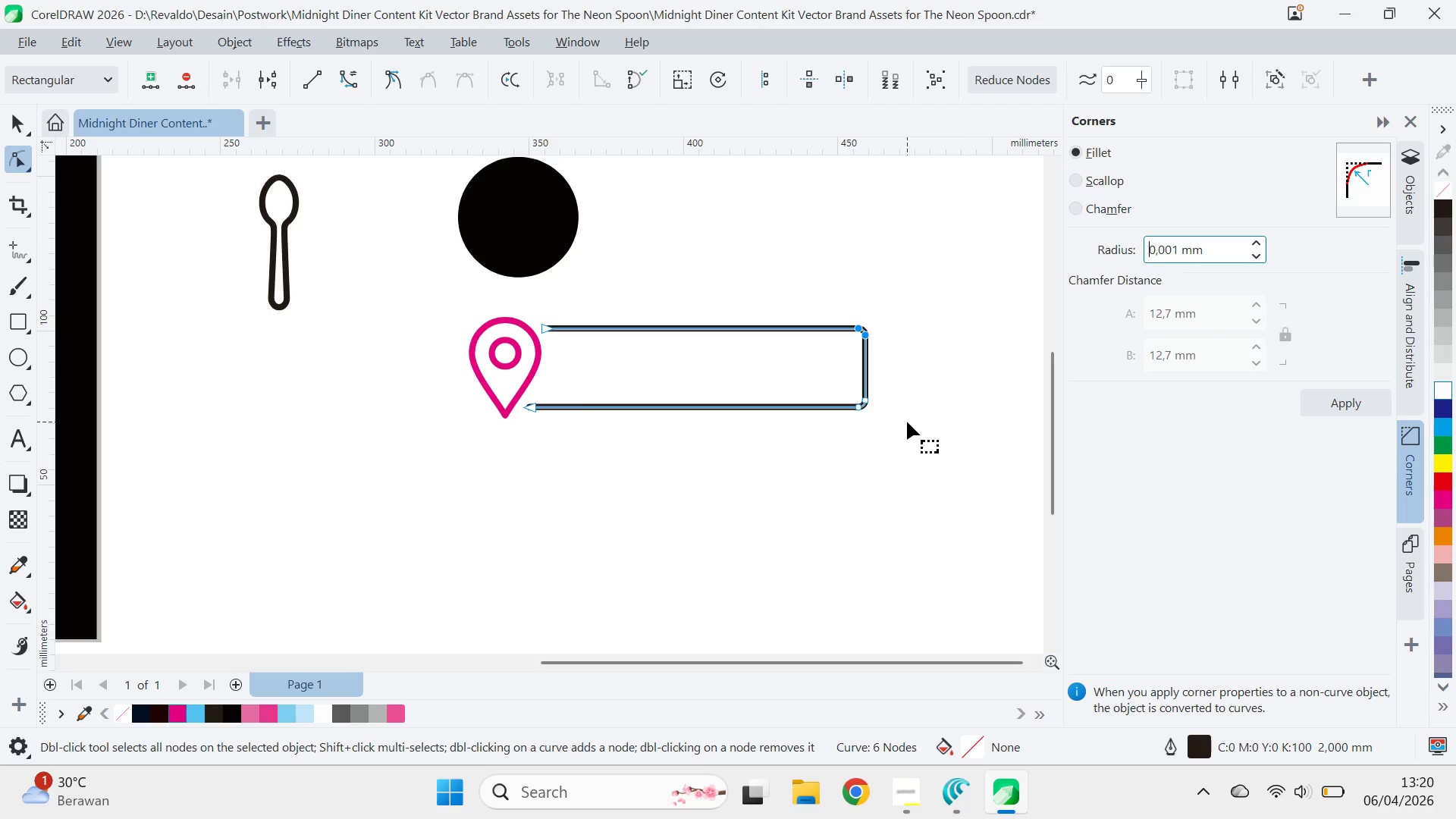 
left_click([907, 422])
 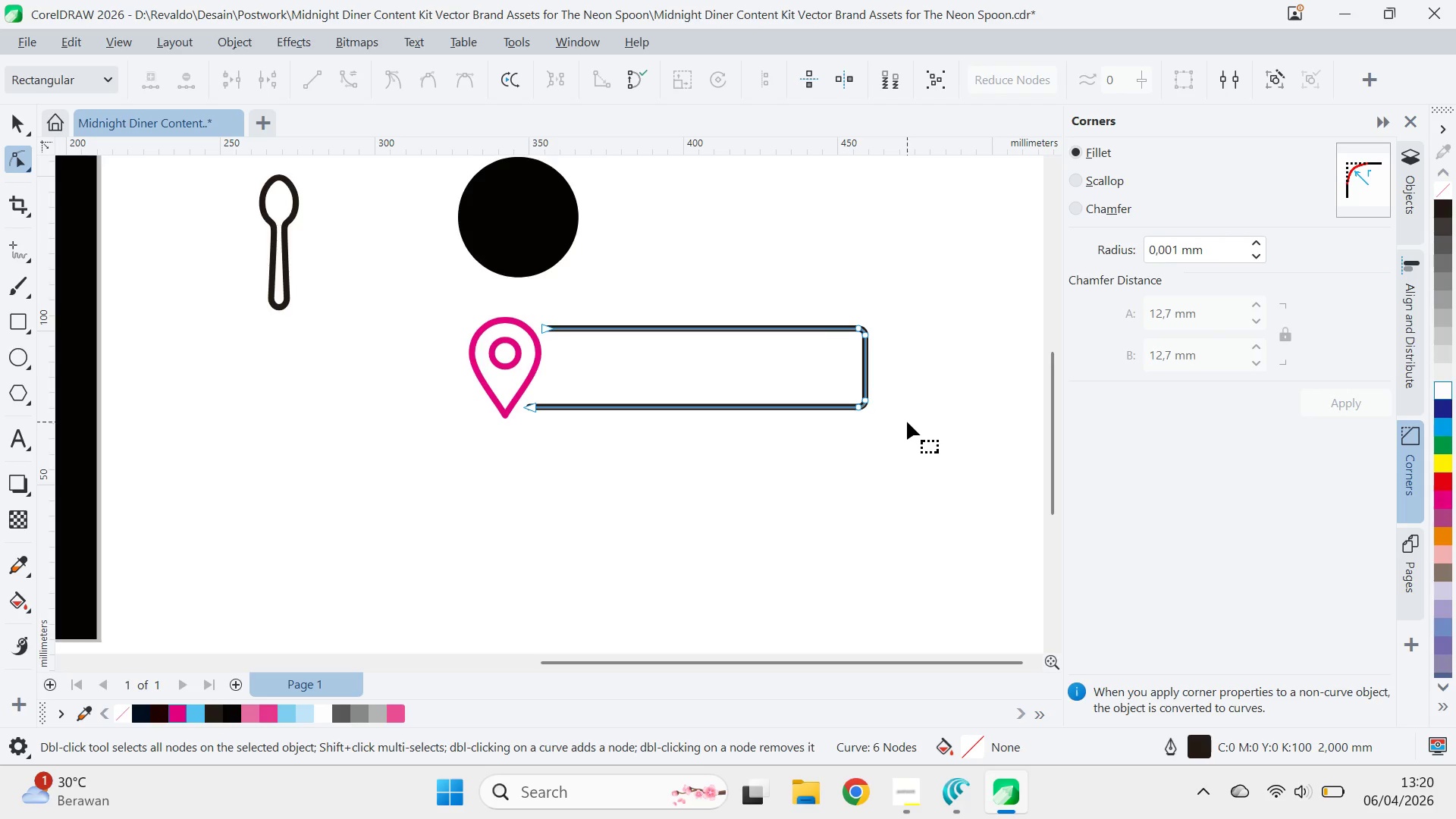 
key(V)
 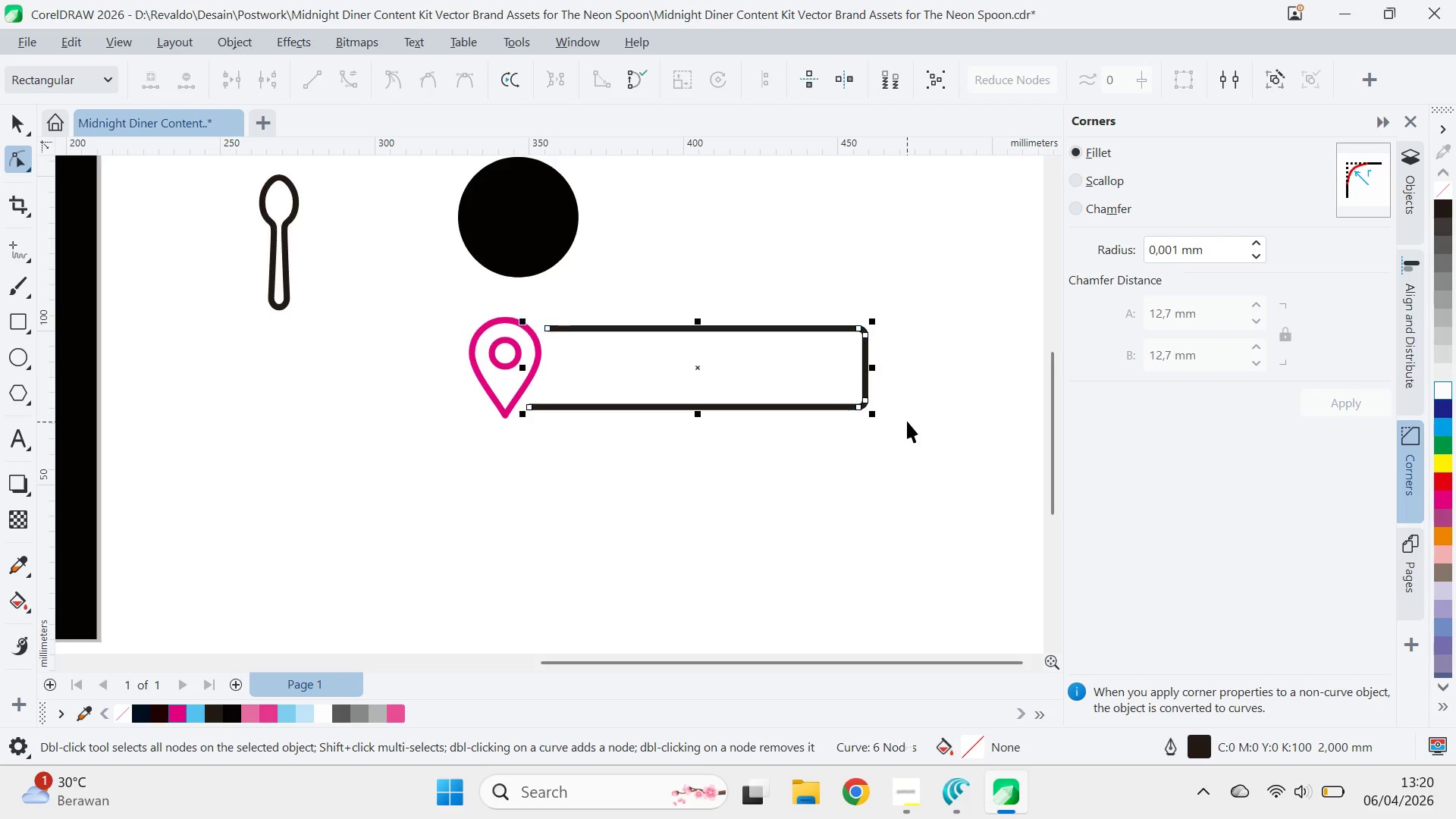 
left_click([907, 421])
 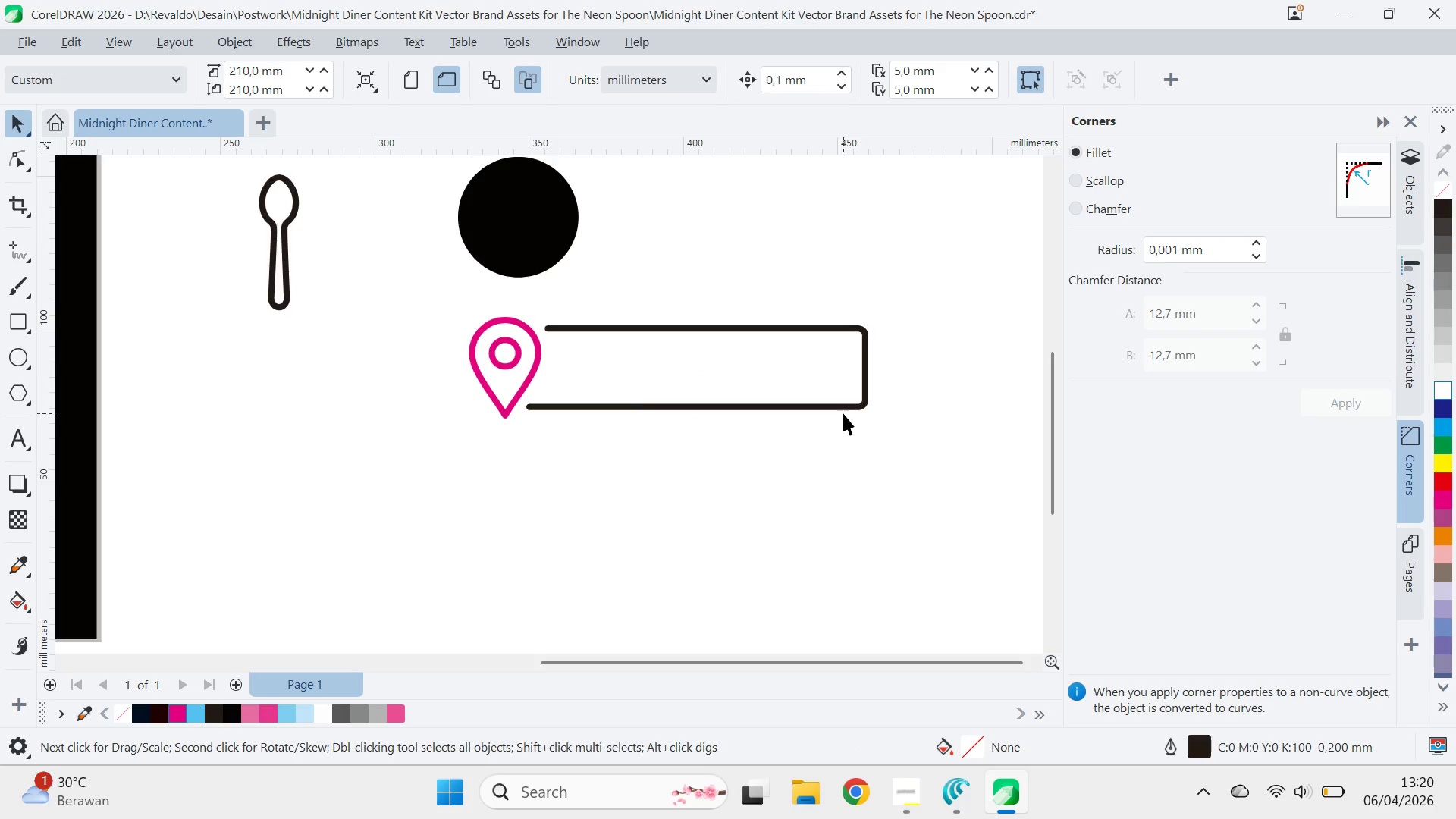 
double_click([843, 410])
 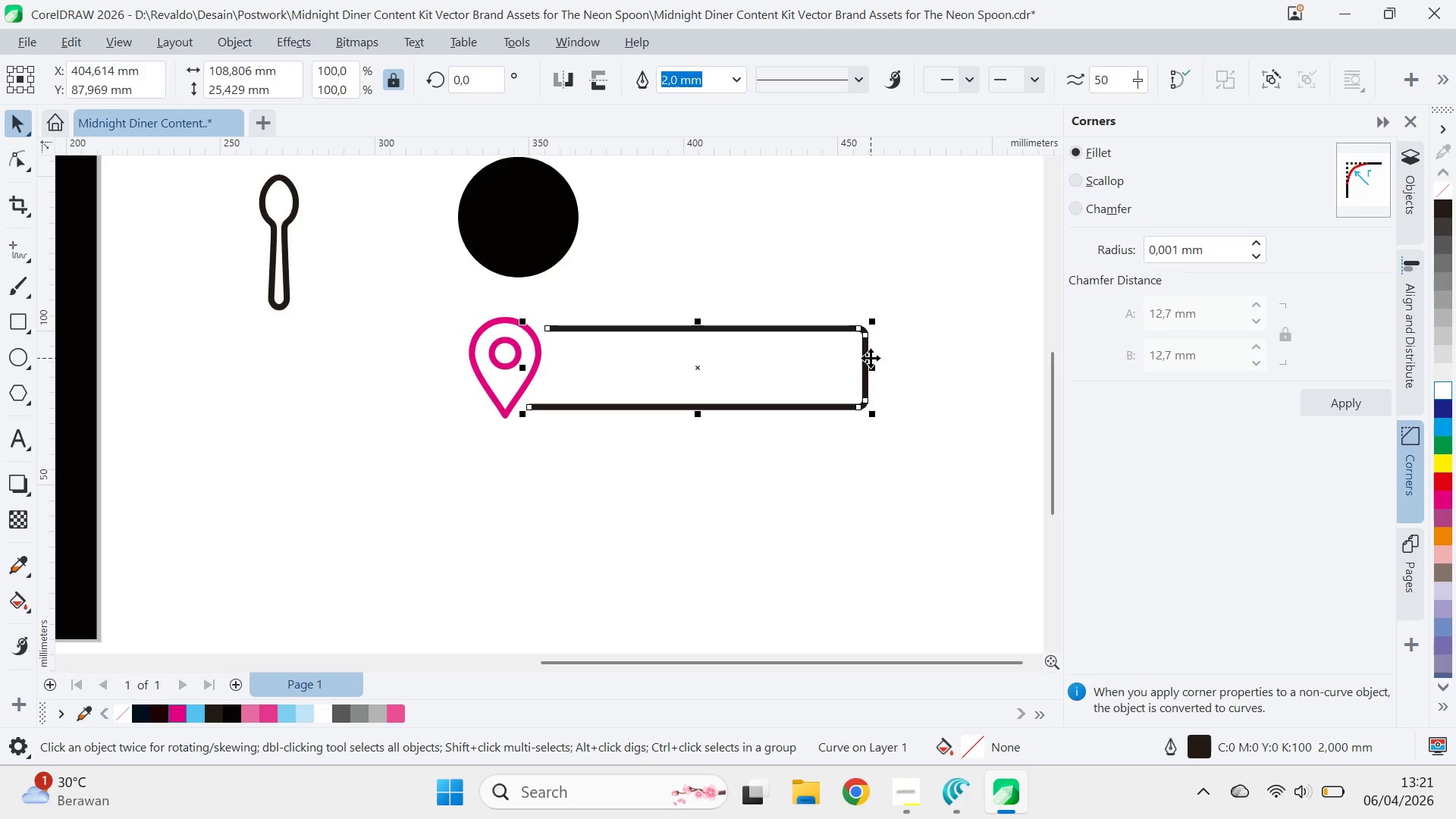 
wait(69.28)
 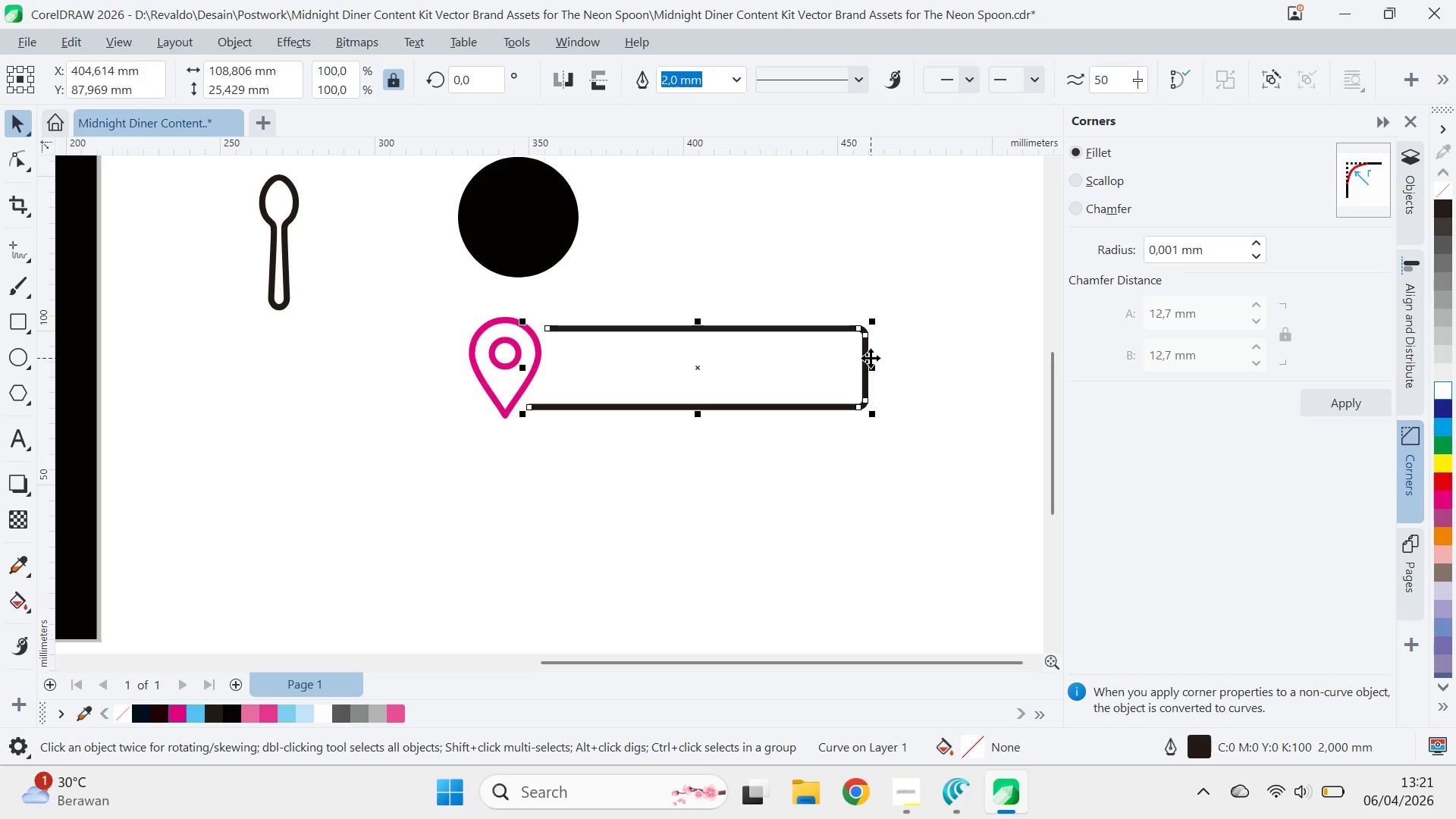 
key(Delete)
 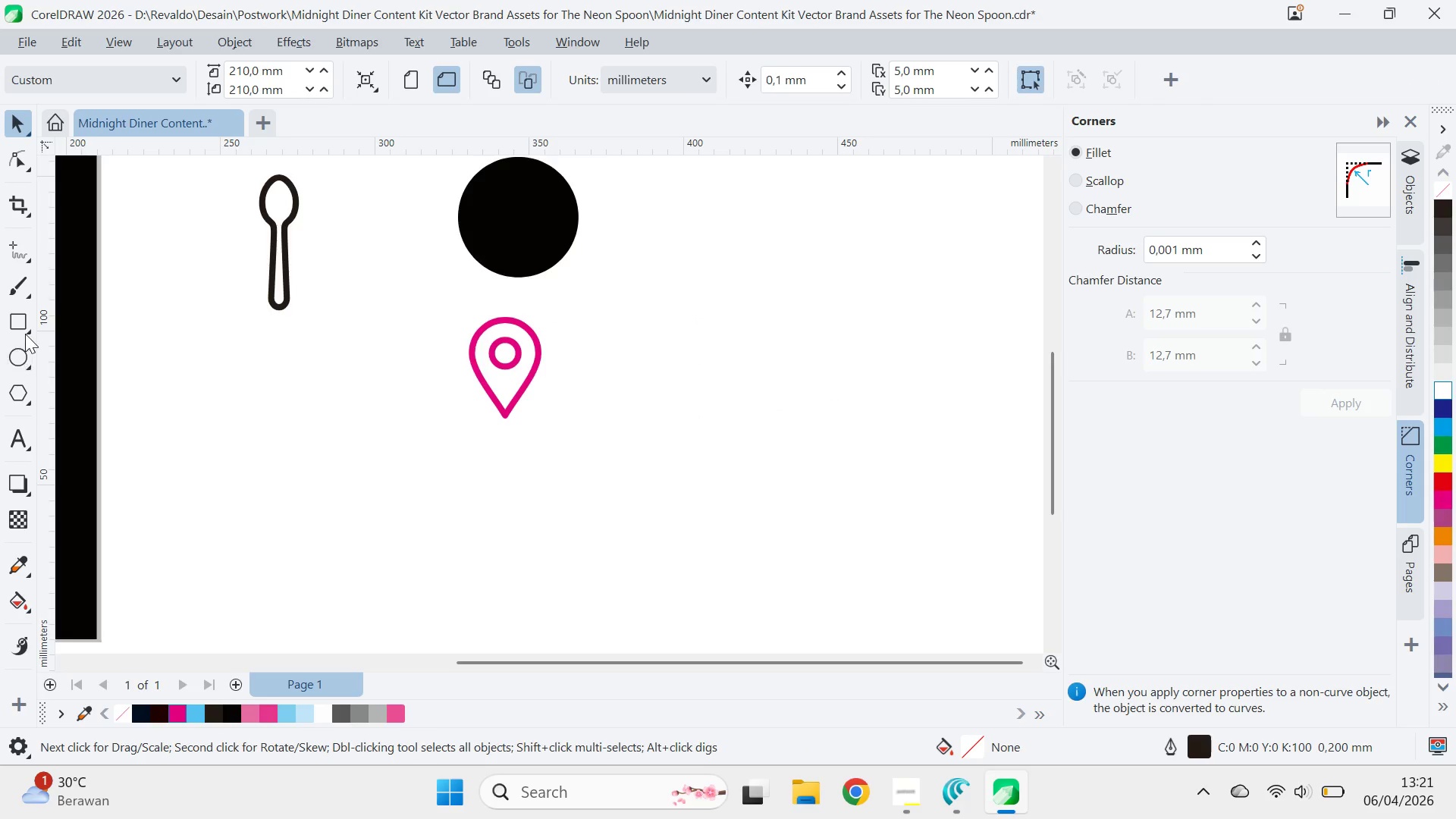 
left_click([25, 330])
 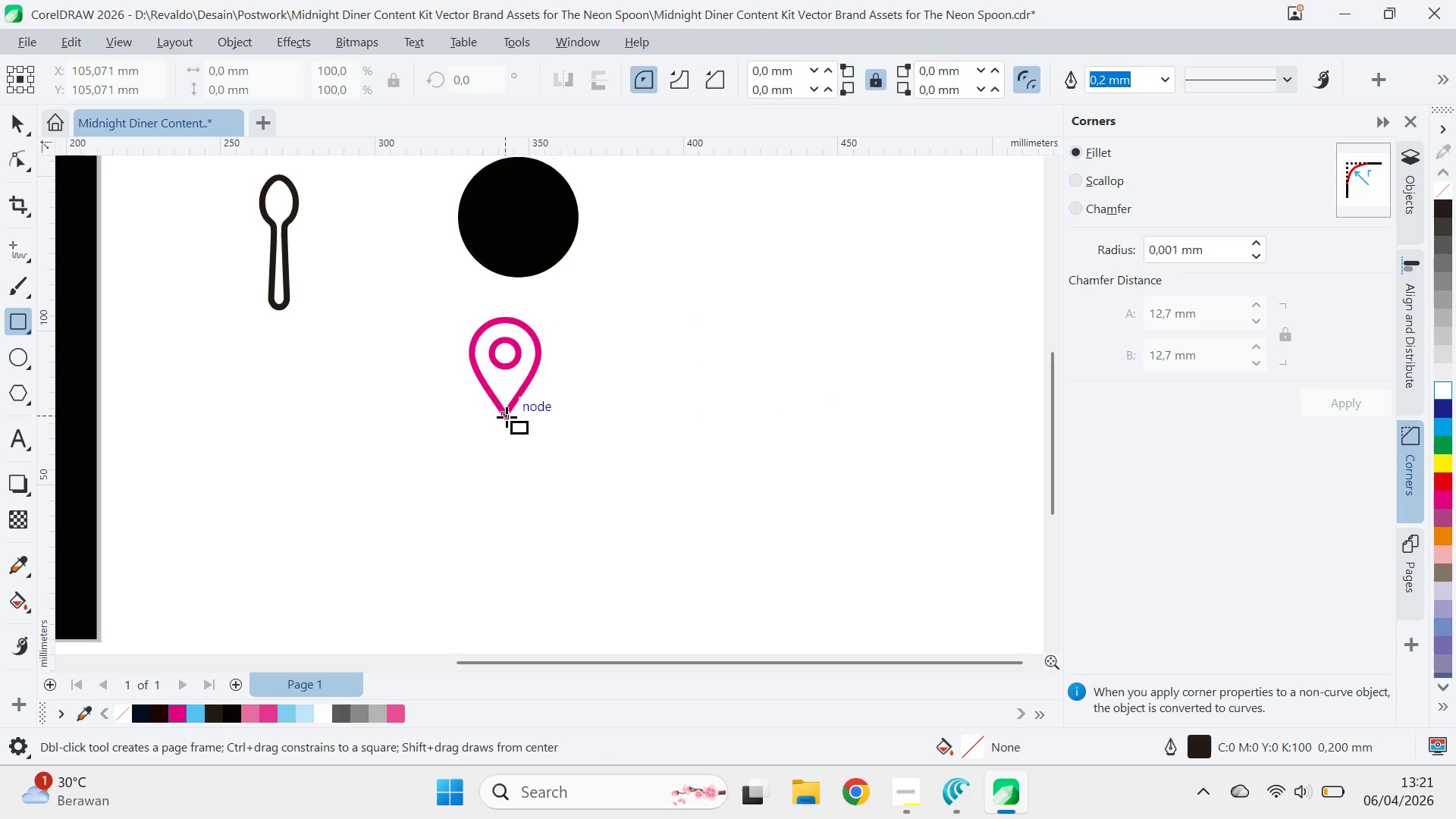 
left_click_drag(start_coordinate=[507, 406], to_coordinate=[892, 326])
 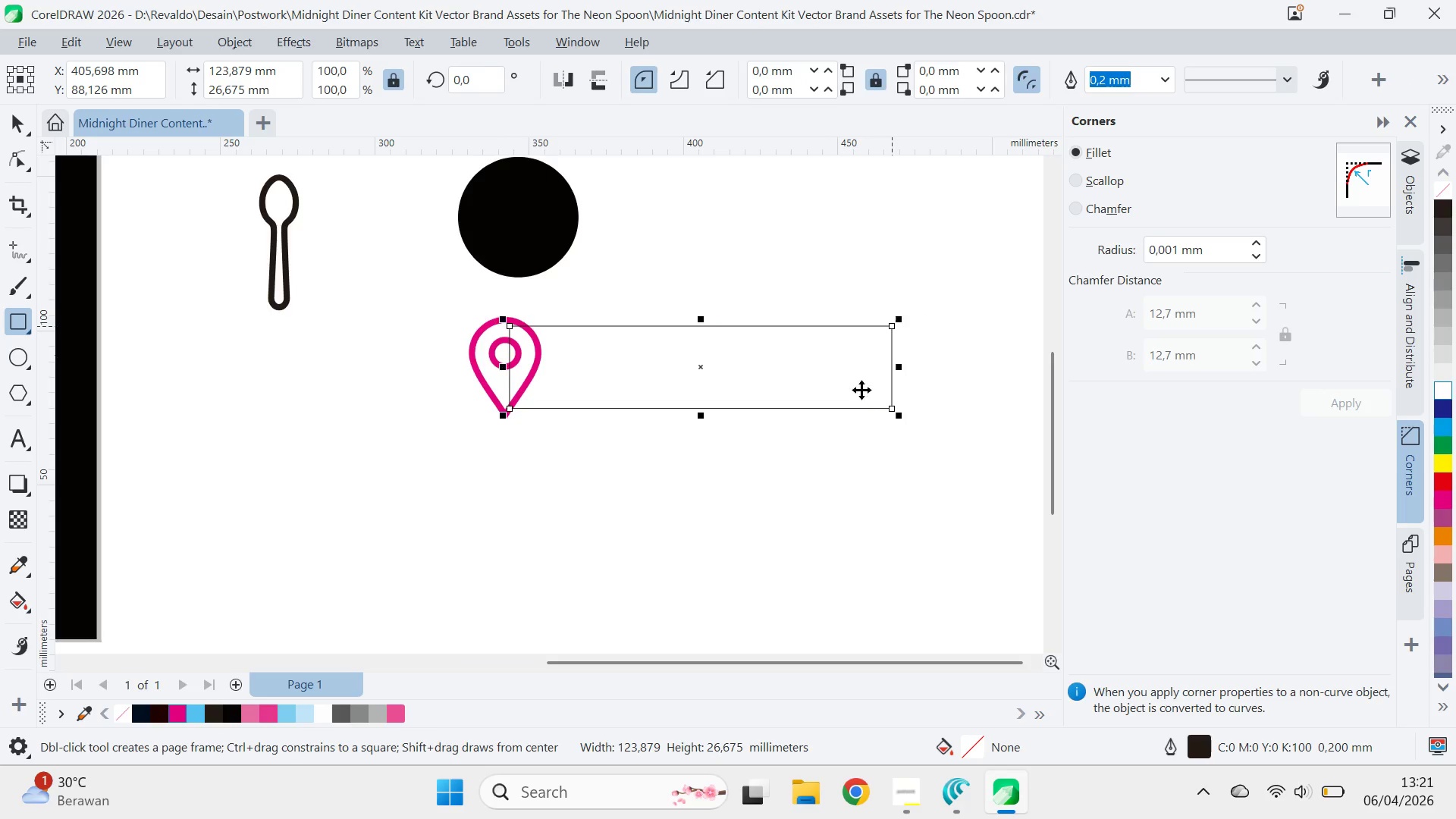 
key(V)
 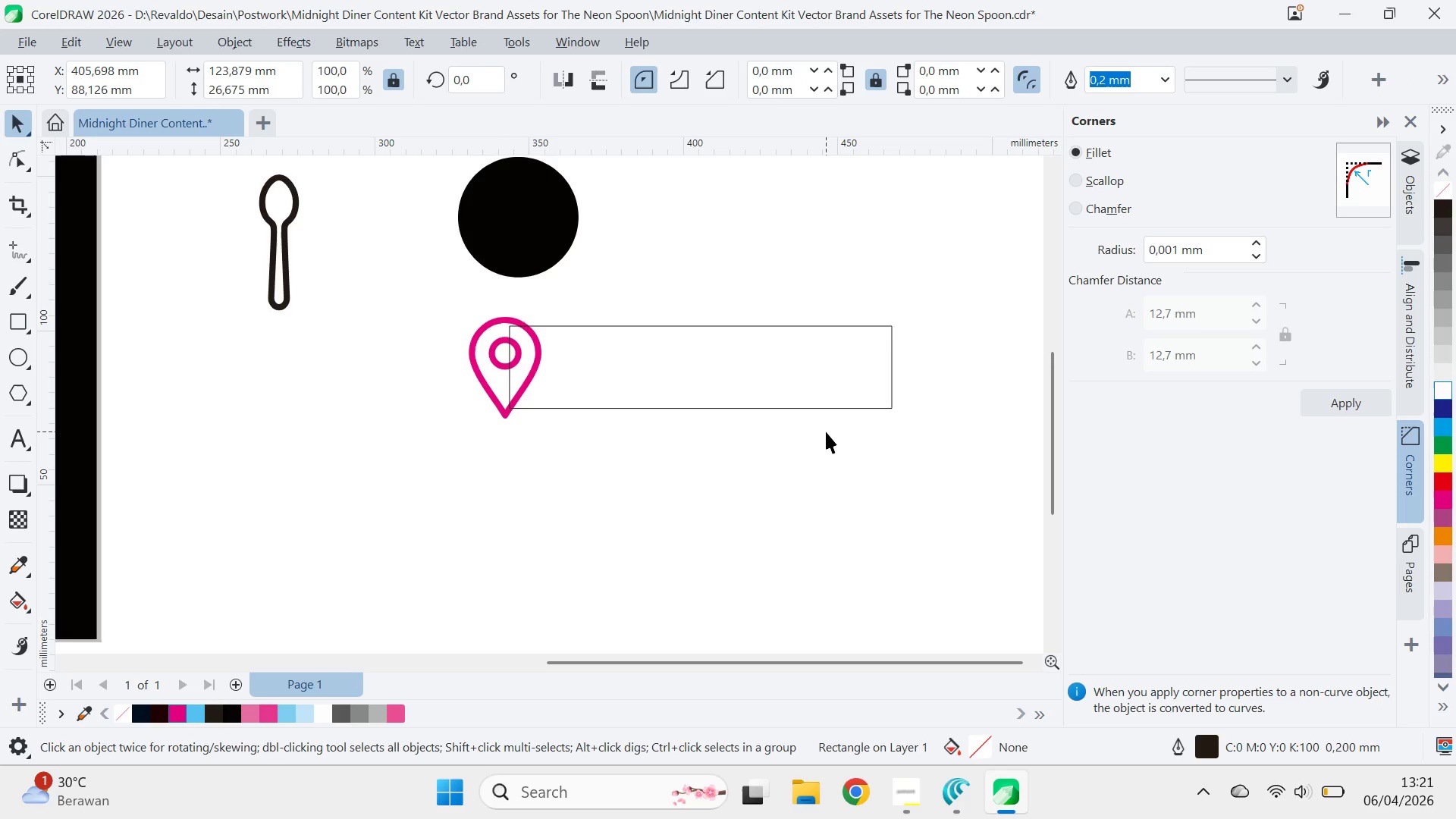 
left_click([826, 431])
 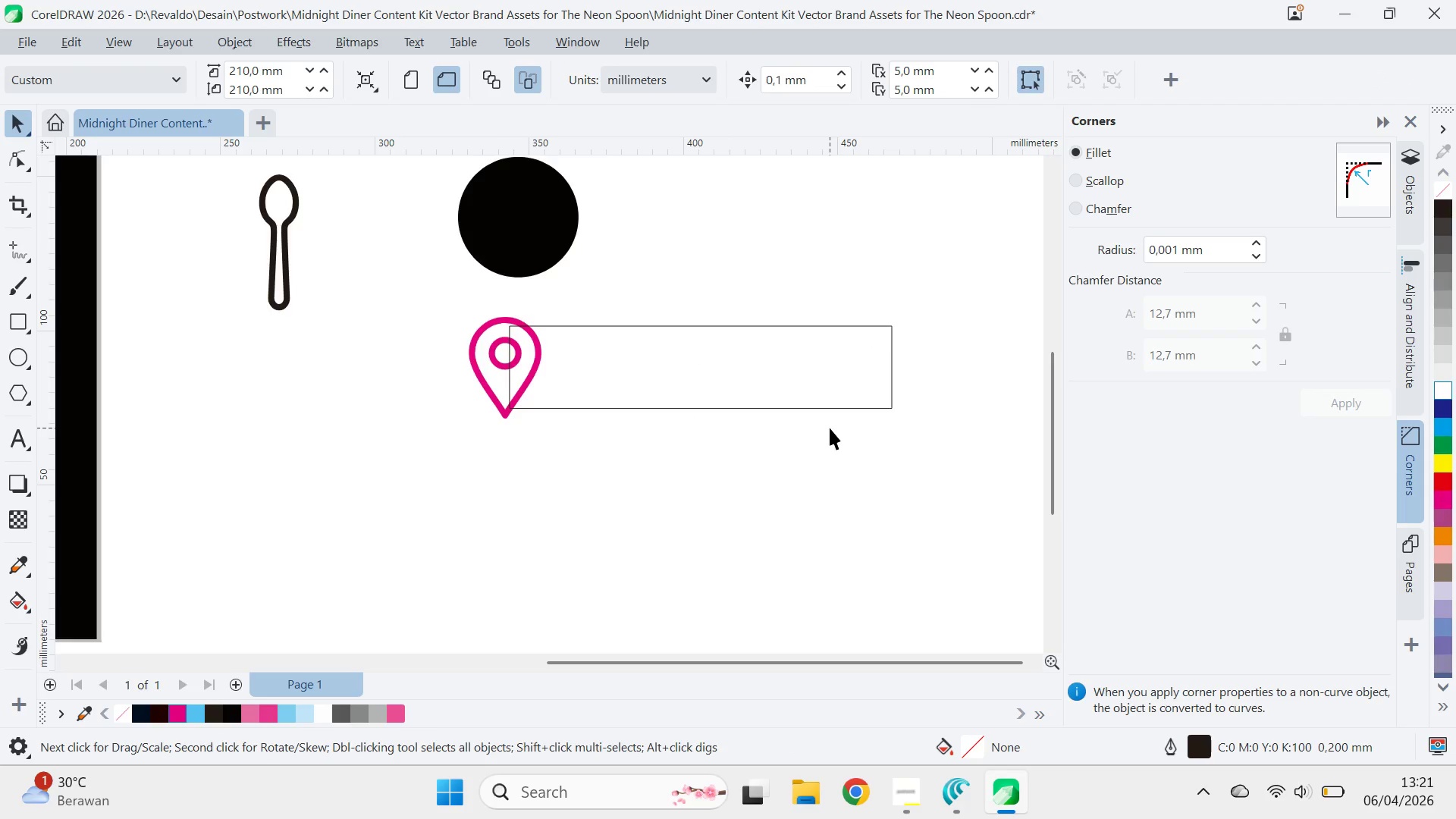 
wait(13.2)
 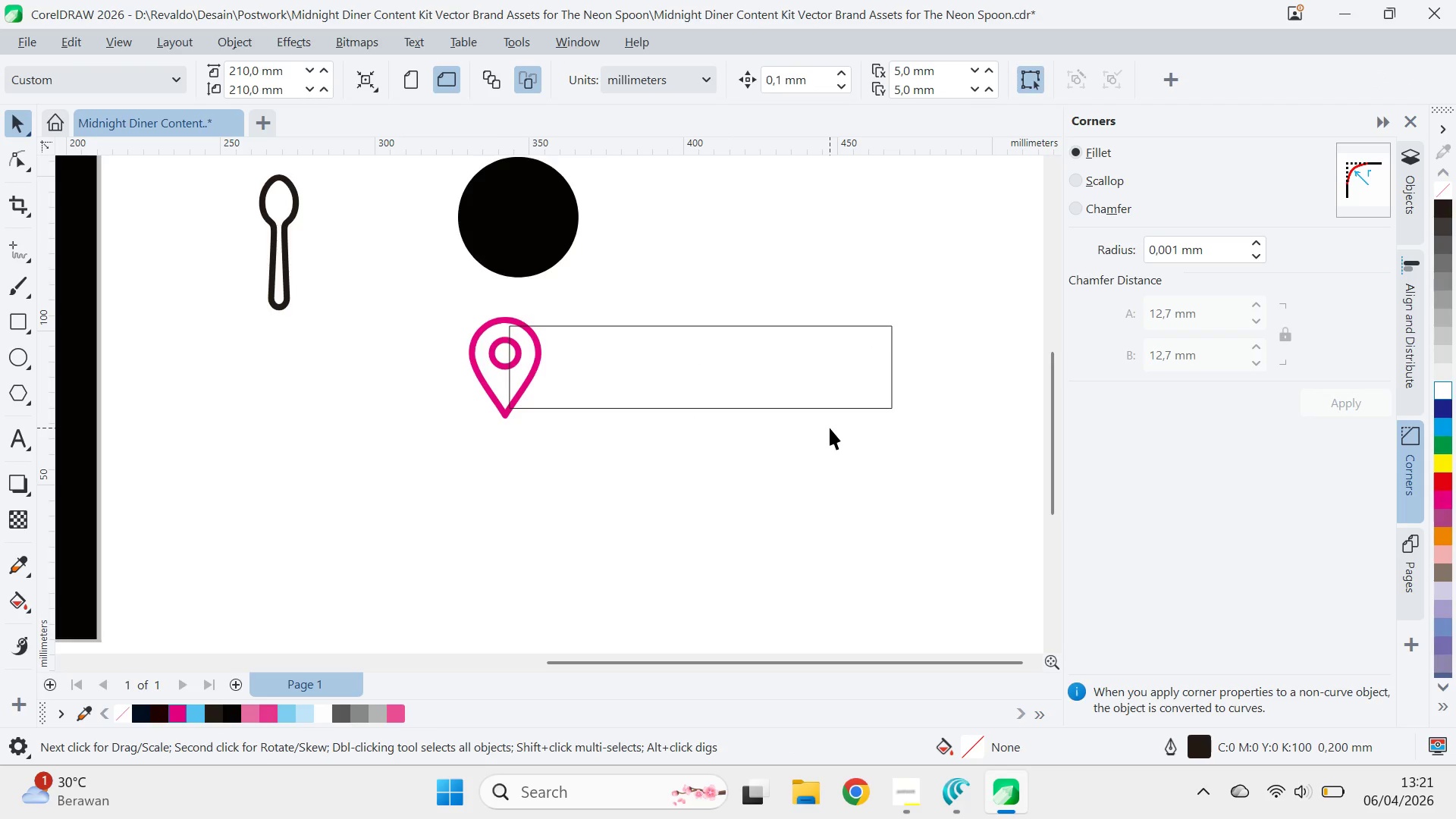 
hold_key(key=ShiftLeft, duration=0.86)
left_click([495, 400])
 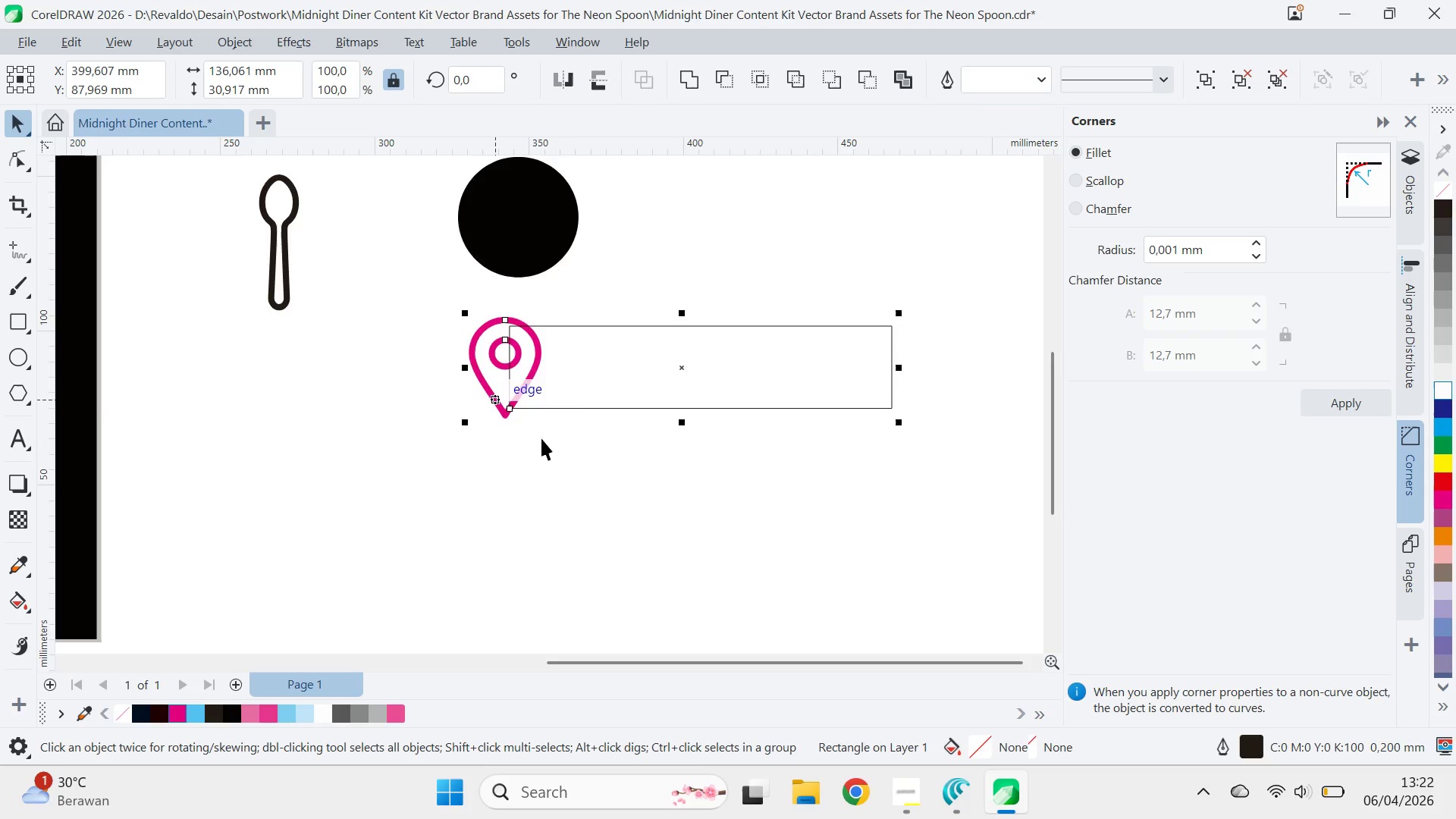 
key(E)
 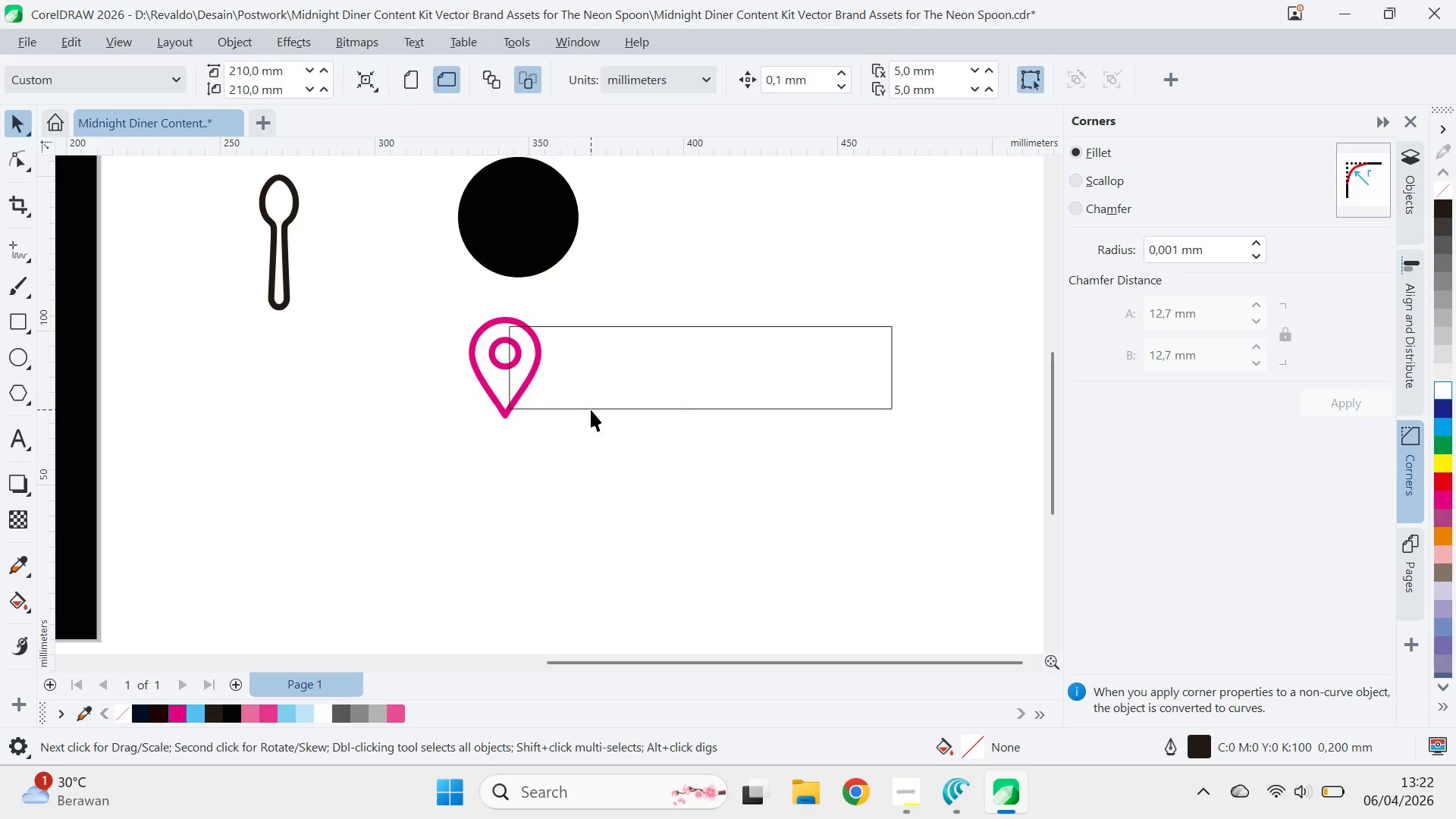 
double_click([591, 409])
 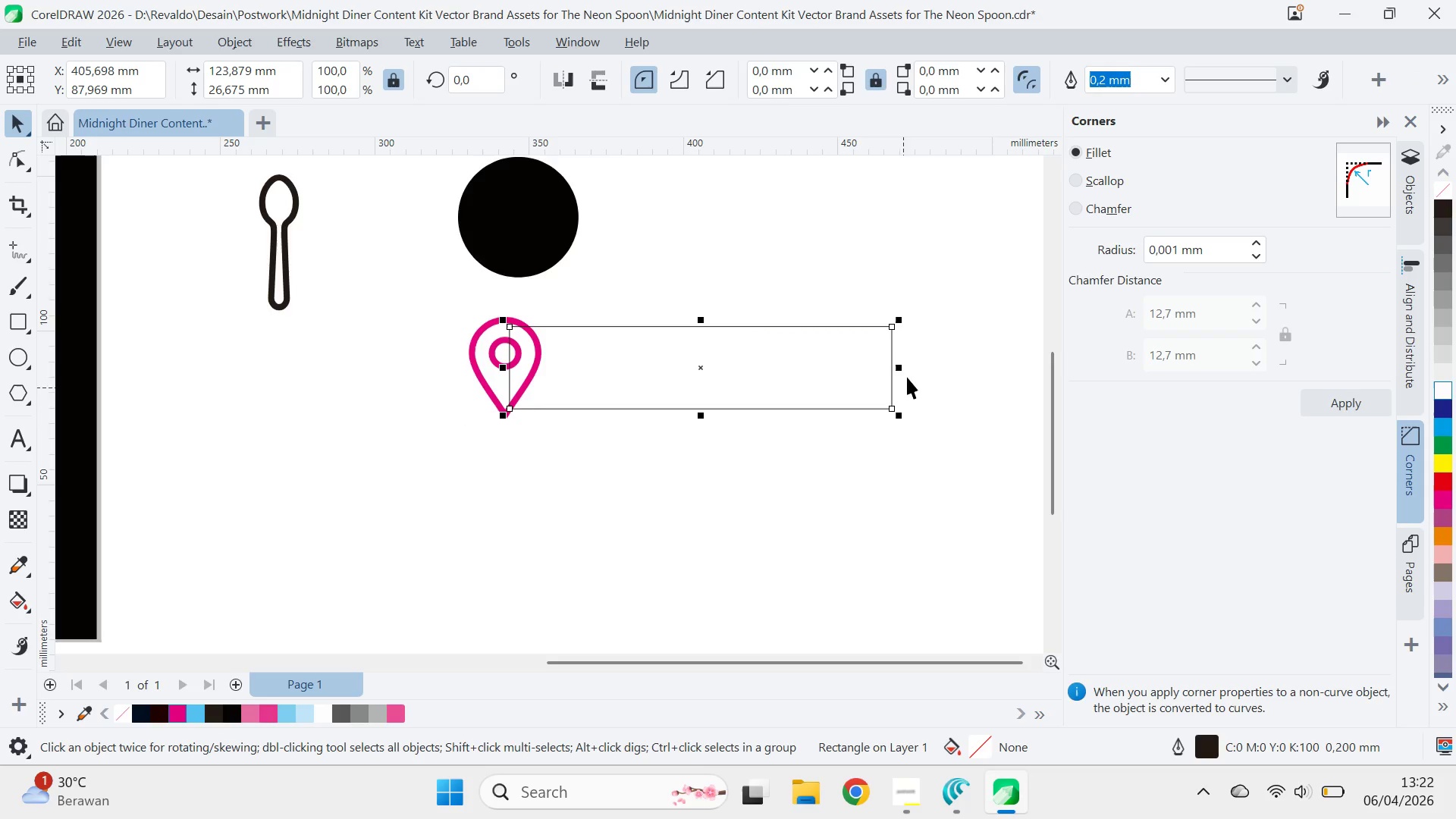 
left_click_drag(start_coordinate=[902, 367], to_coordinate=[878, 410])
 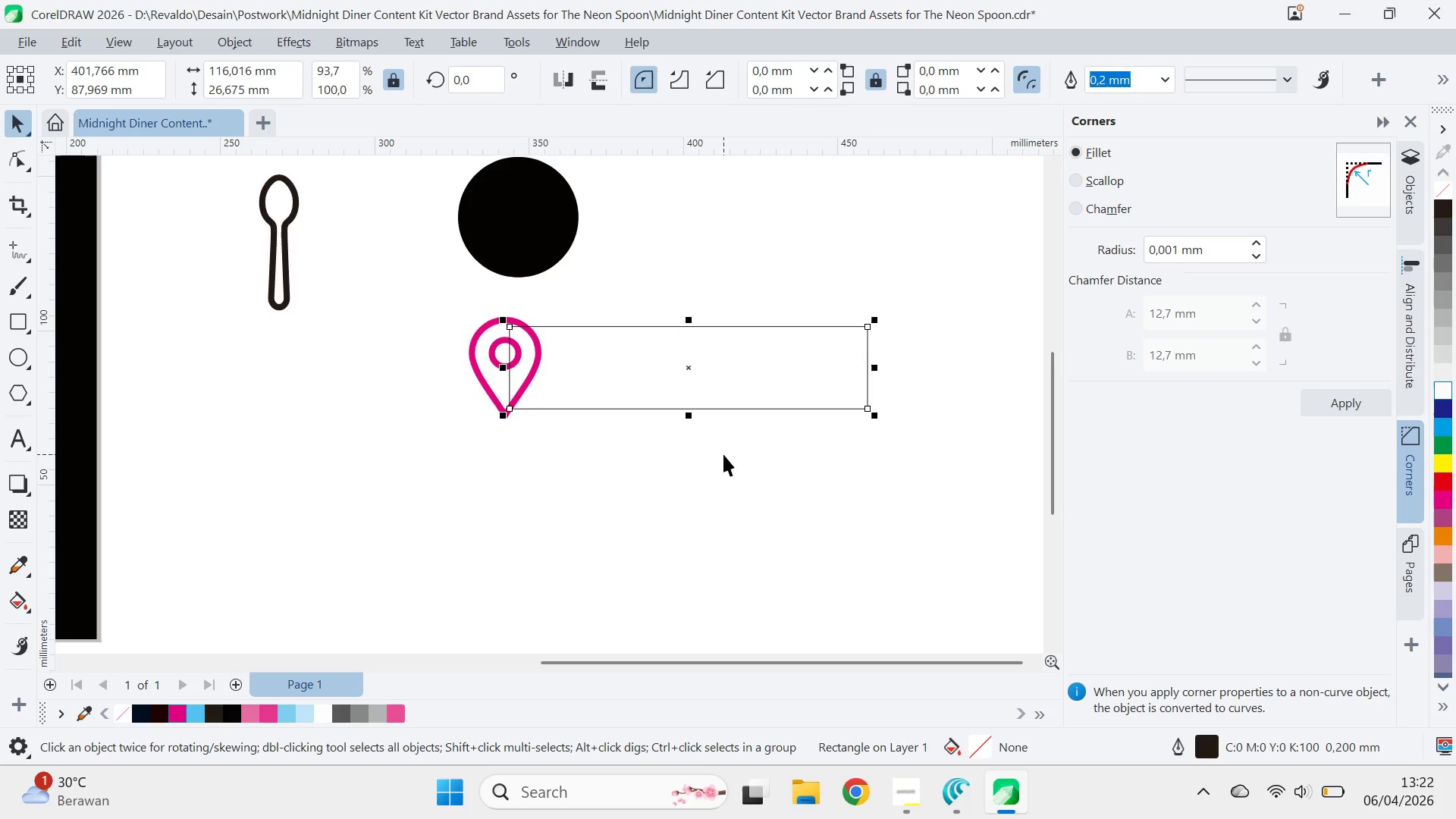 
hold_key(key=ControlLeft, duration=1.5)
 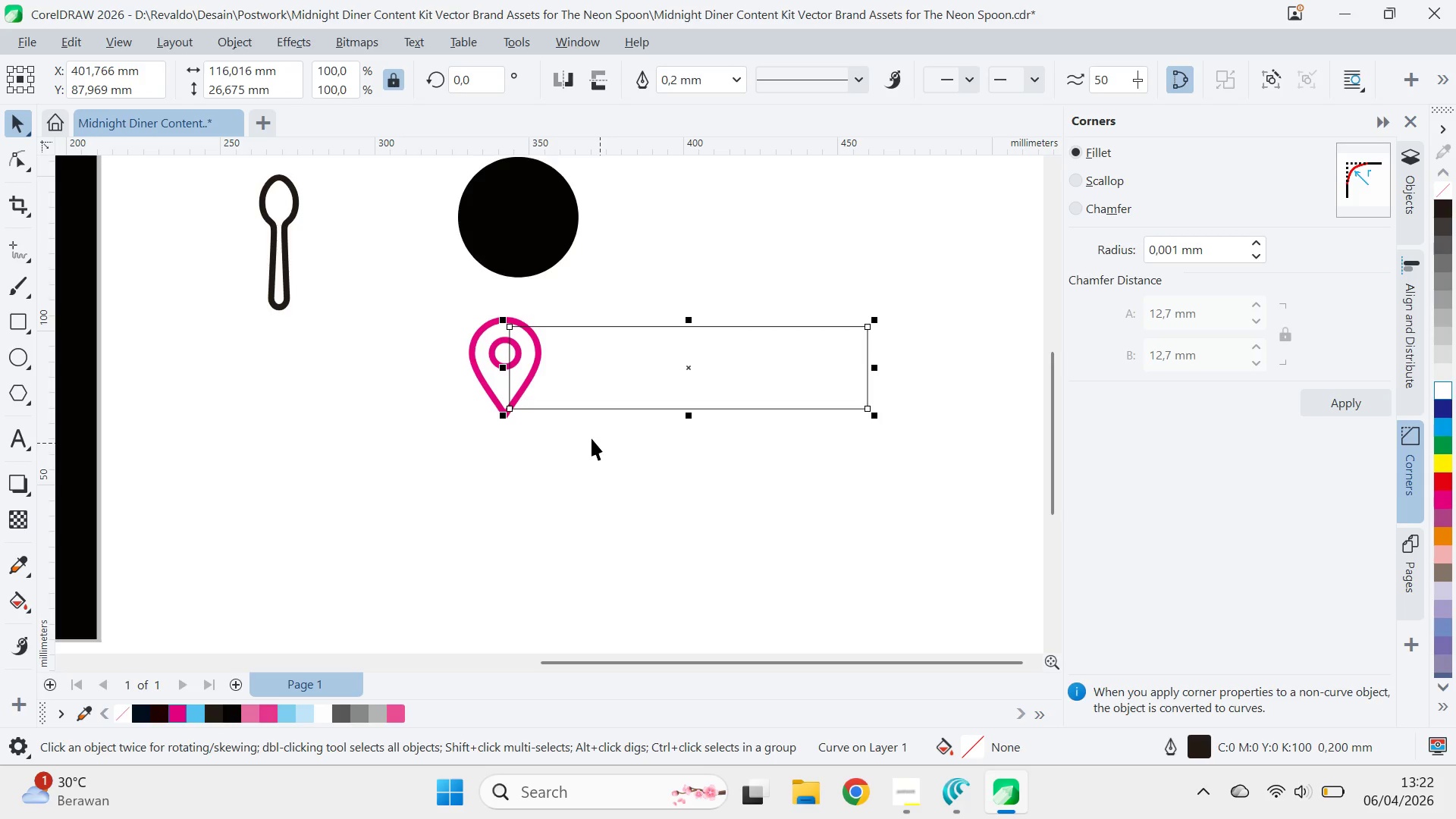 
key(Control+Q)
 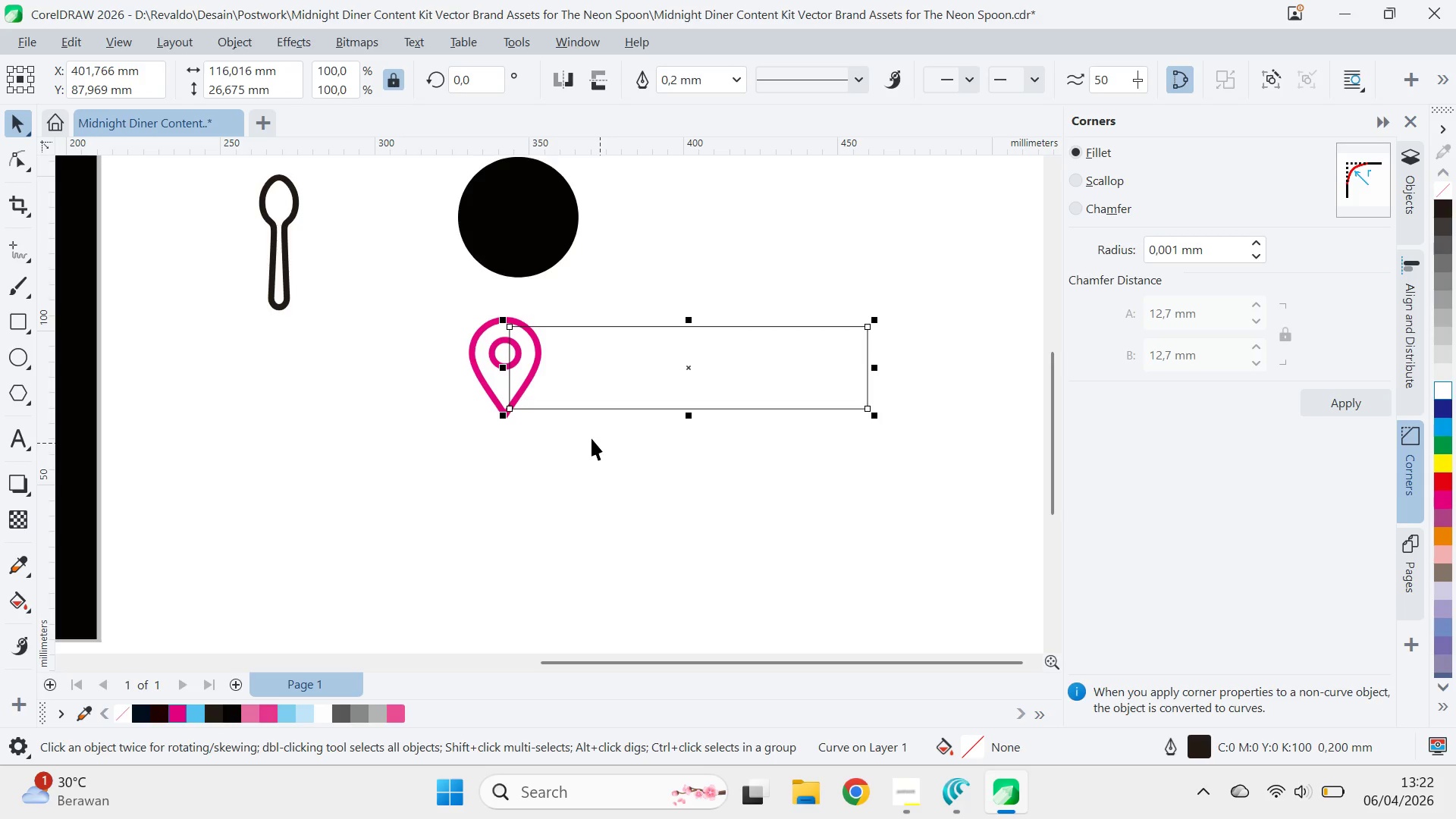 
key(A)
 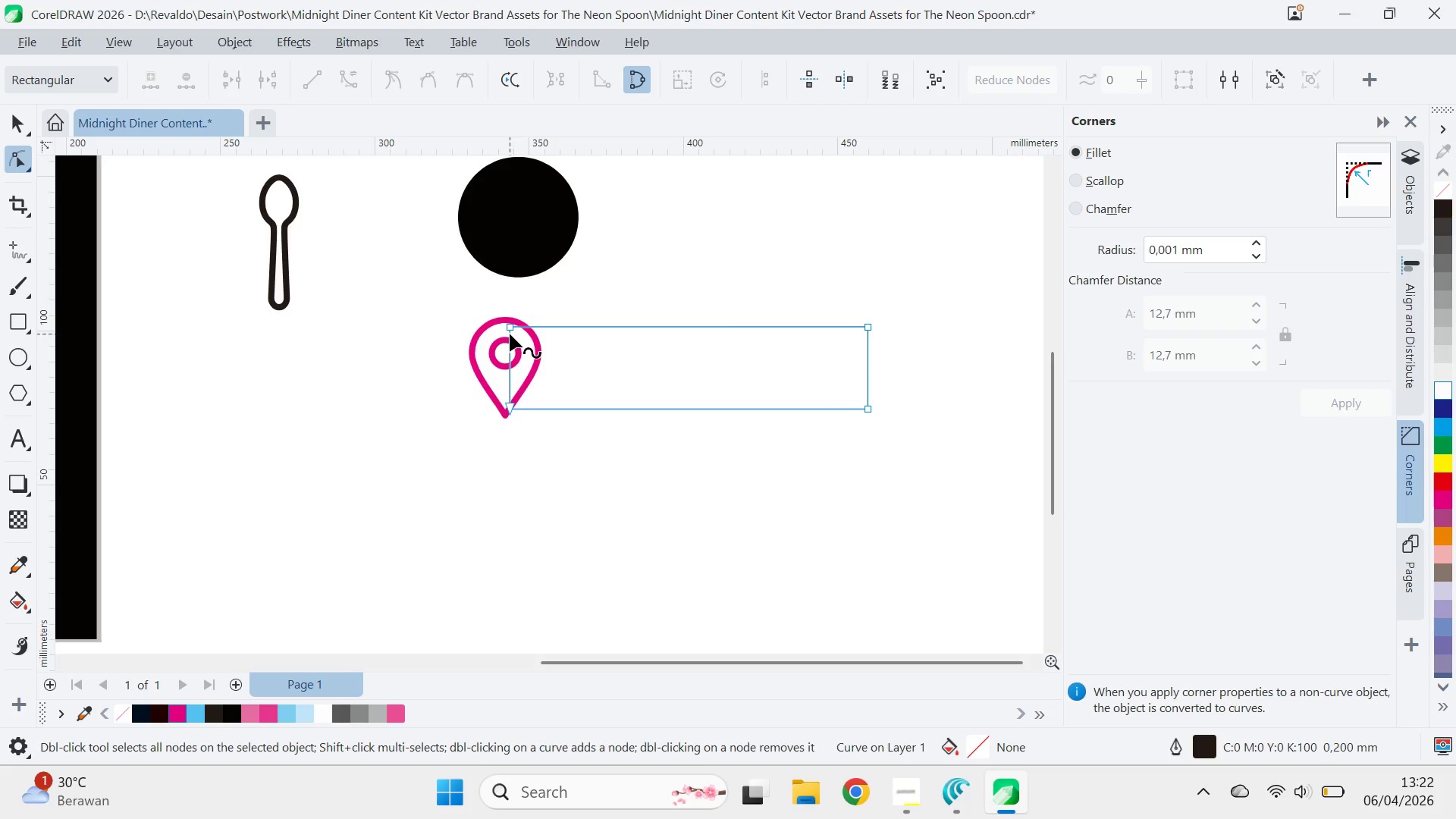 
left_click([511, 325])
 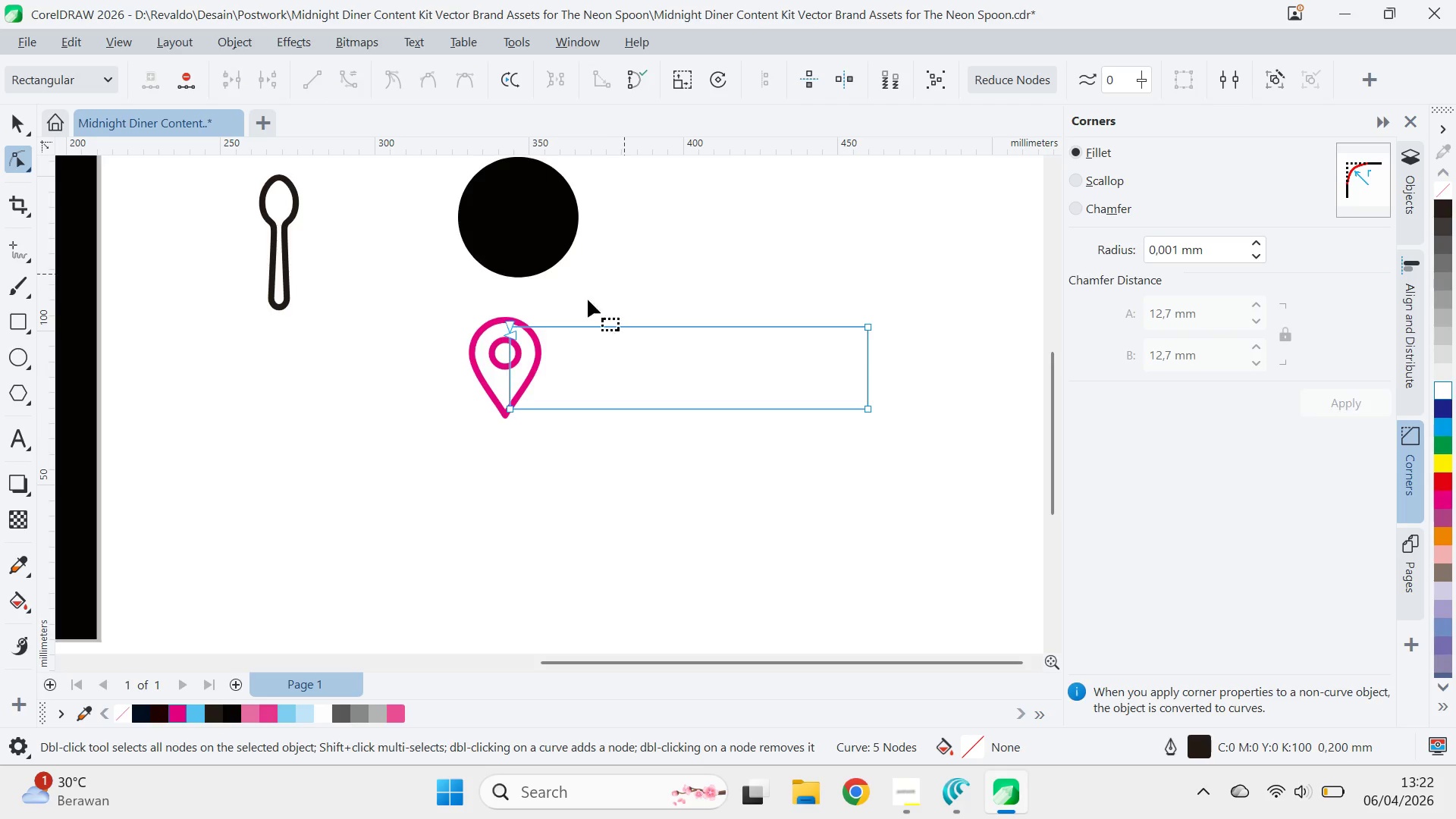 
left_click([516, 335])
 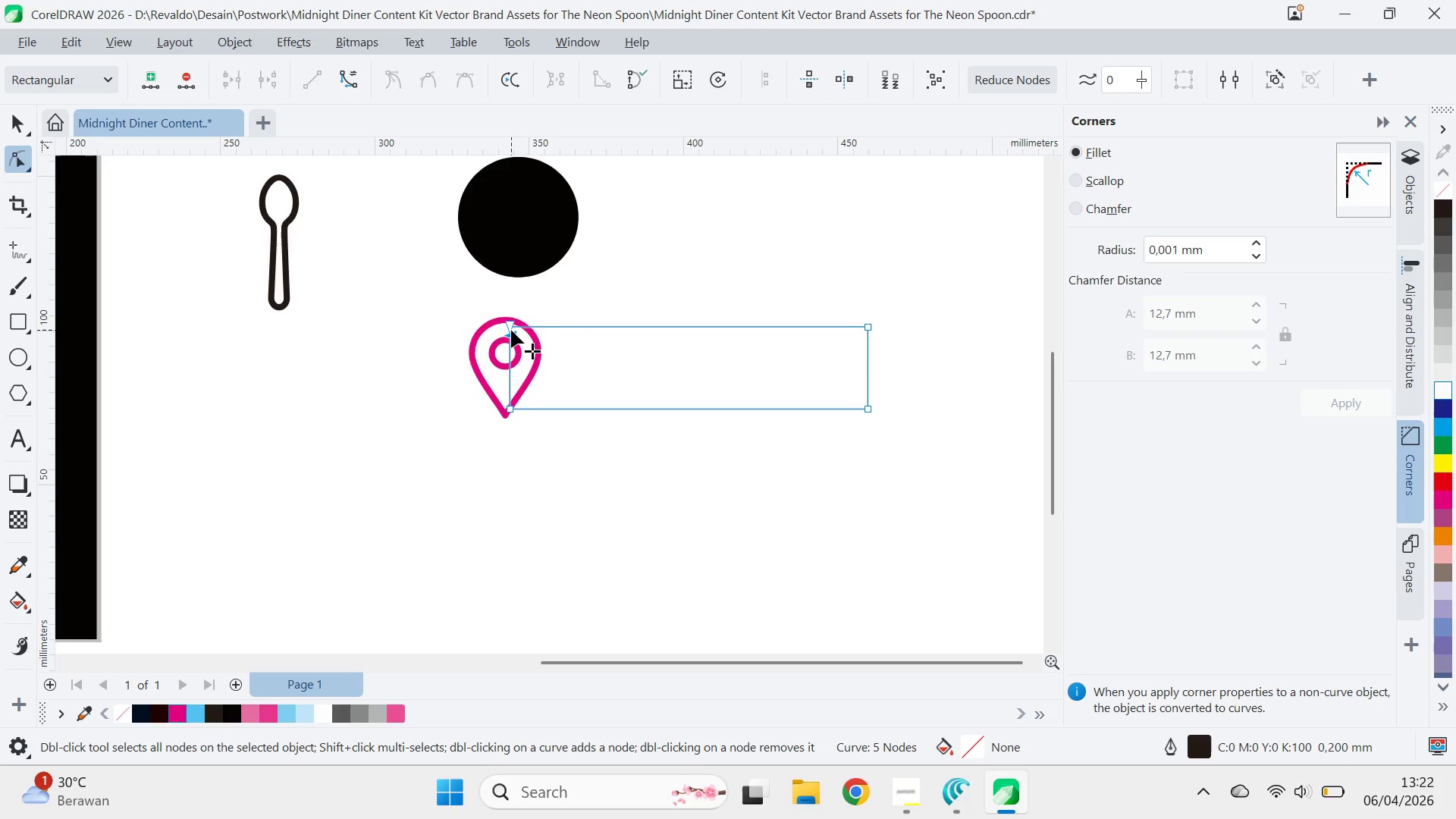 
double_click([511, 330])
 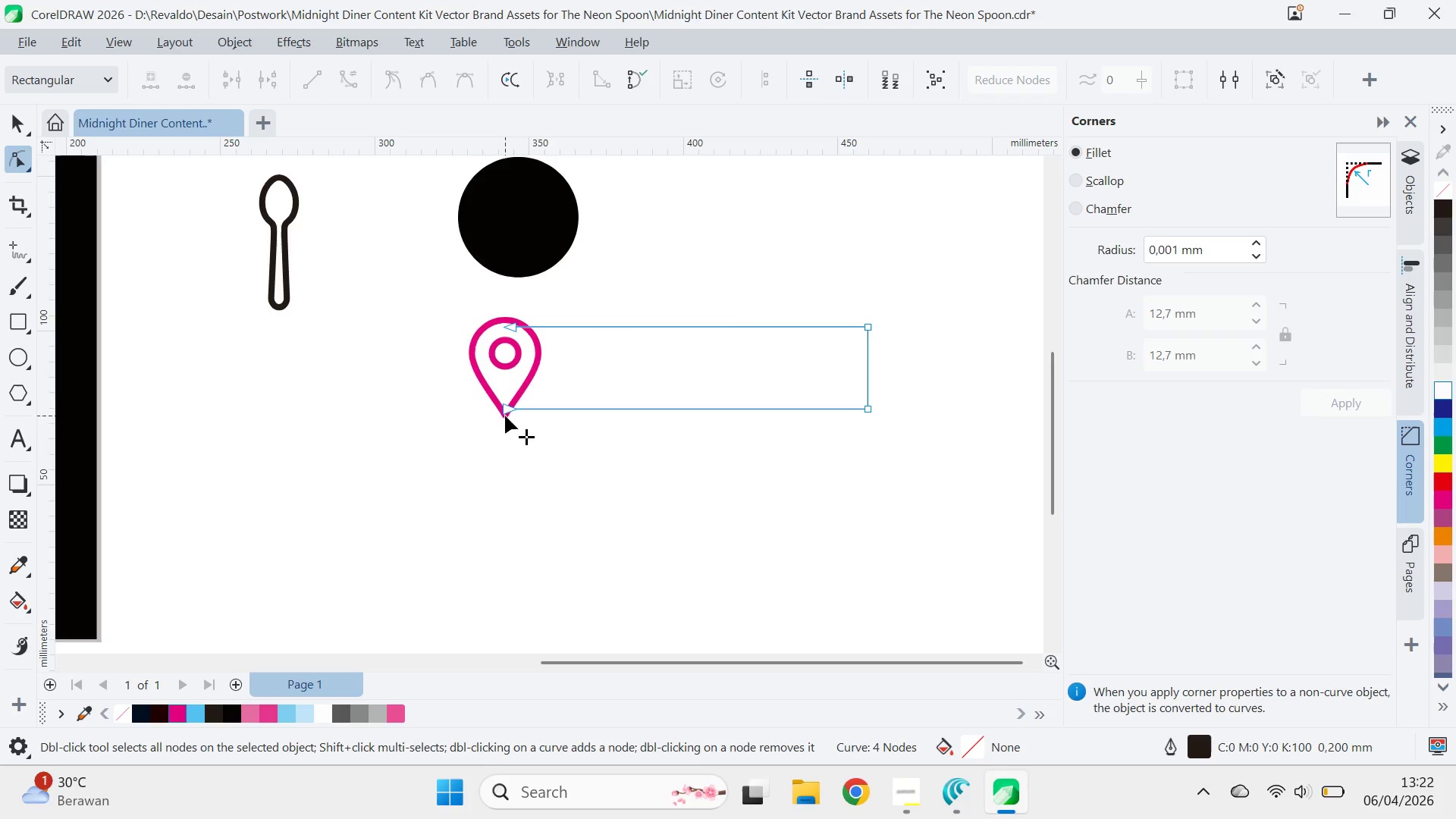 
left_click_drag(start_coordinate=[491, 433], to_coordinate=[571, 262])
 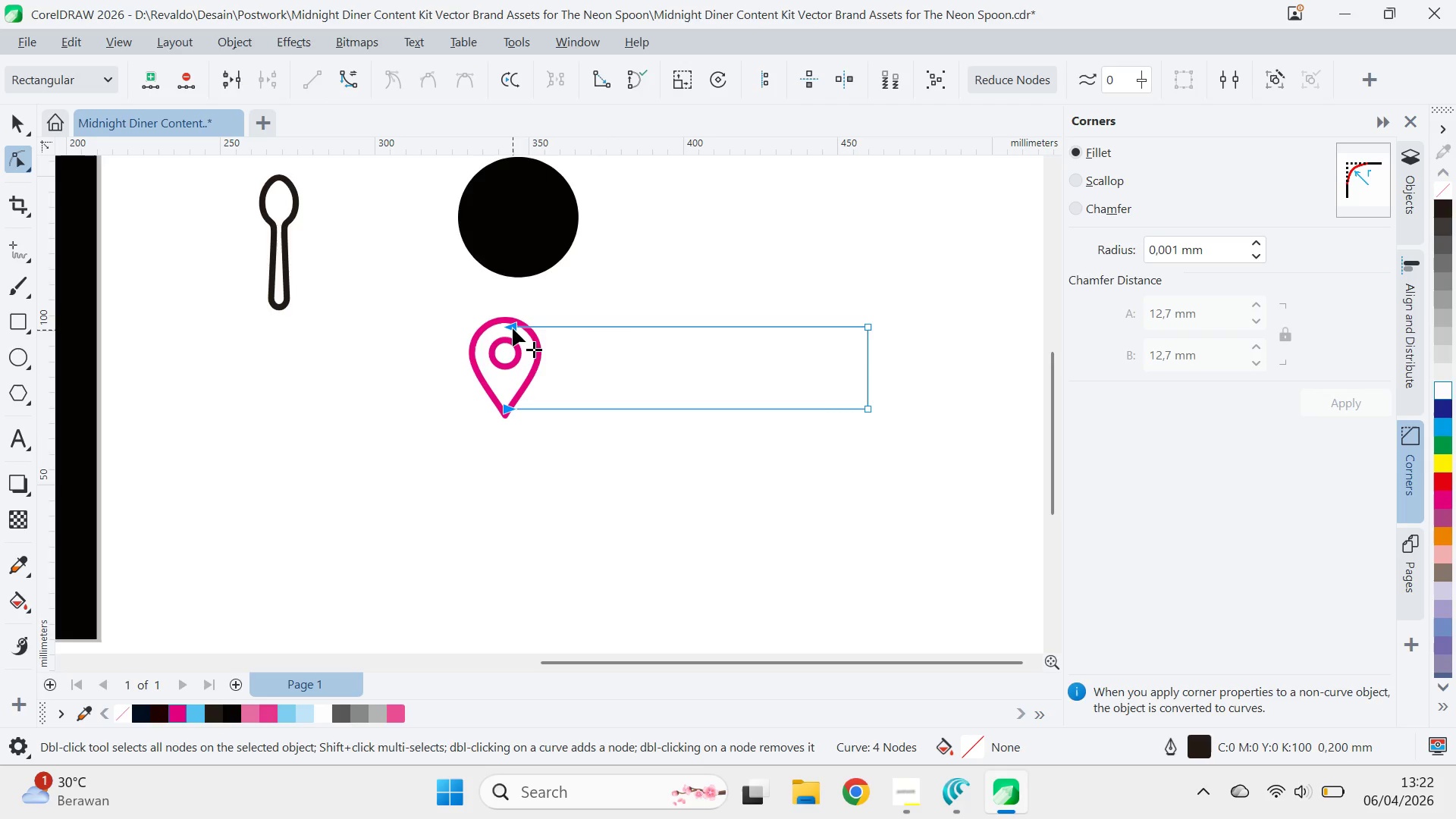 
left_click_drag(start_coordinate=[513, 328], to_coordinate=[557, 328])
 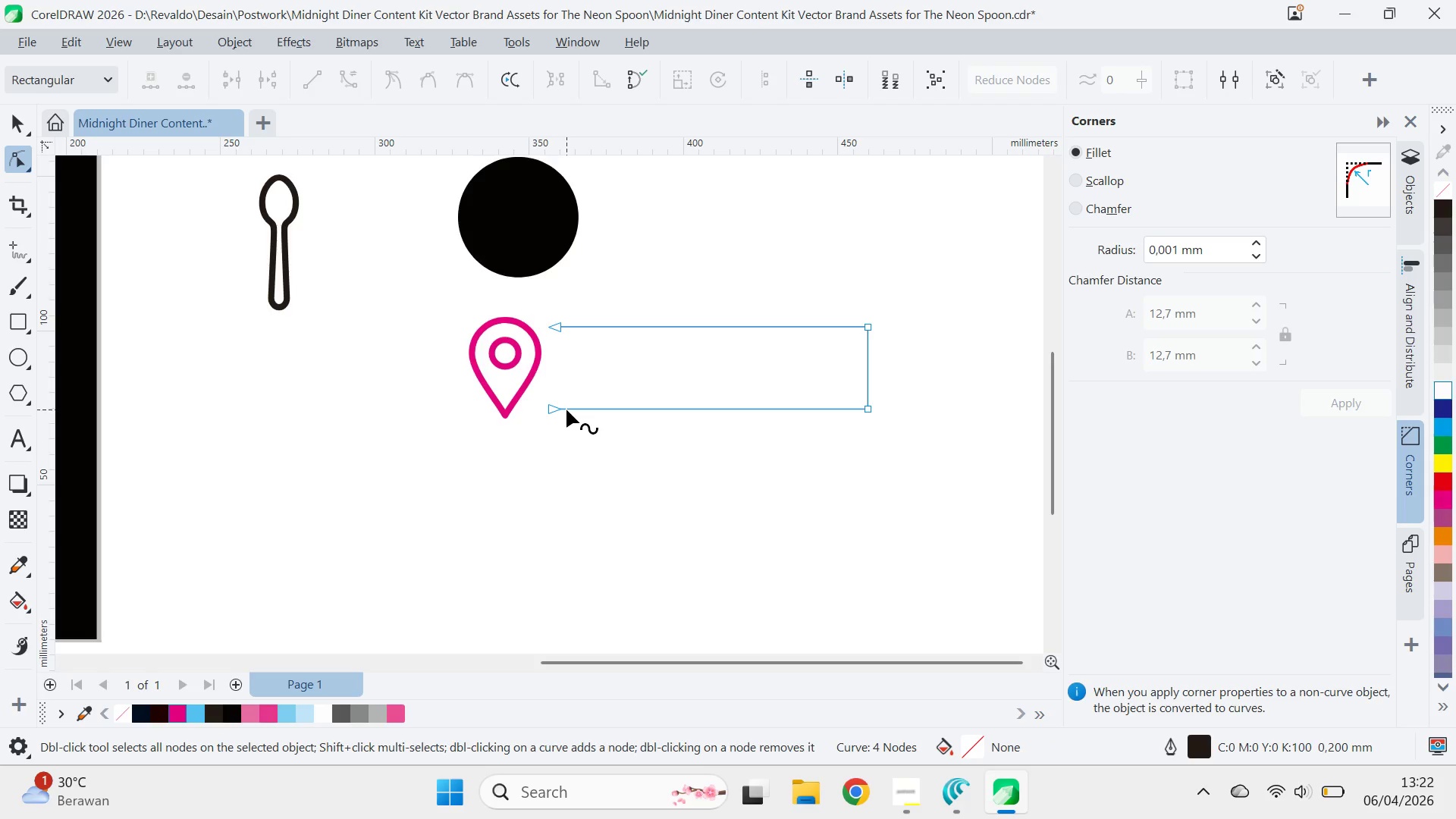 
hold_key(key=ShiftLeft, duration=1.5)
 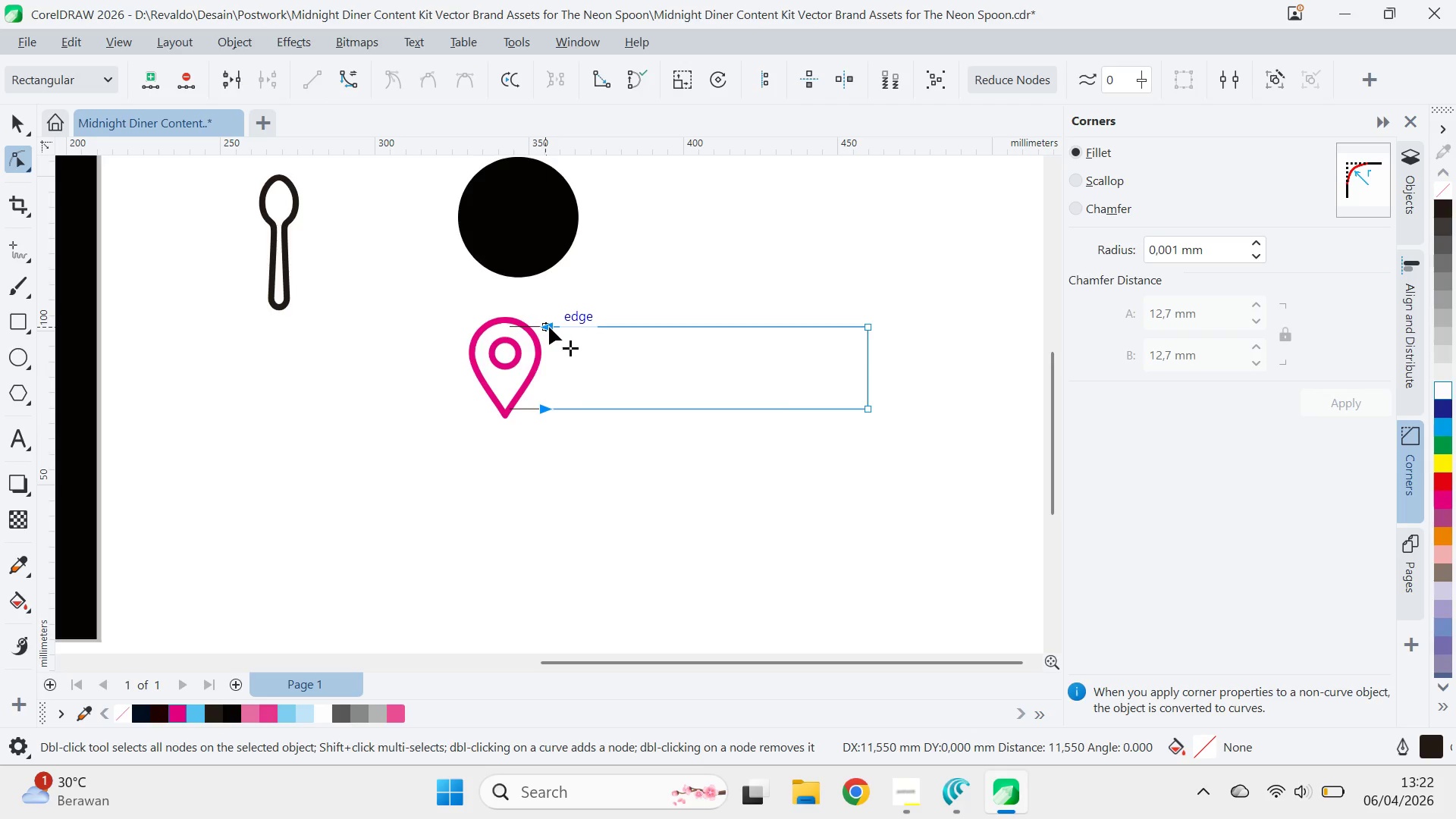 
hold_key(key=ShiftLeft, duration=1.52)
 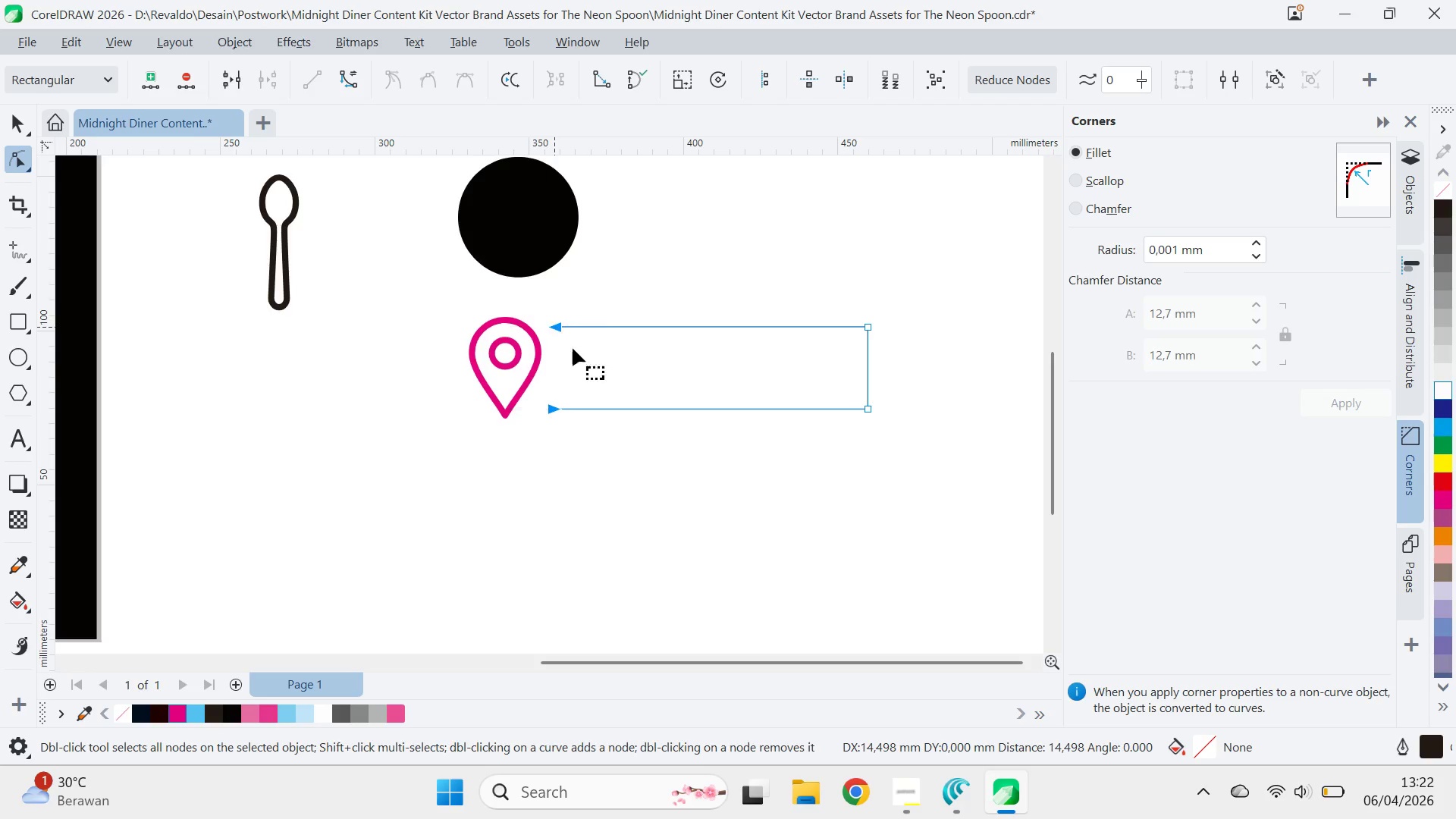 
key(Shift+ShiftLeft)
 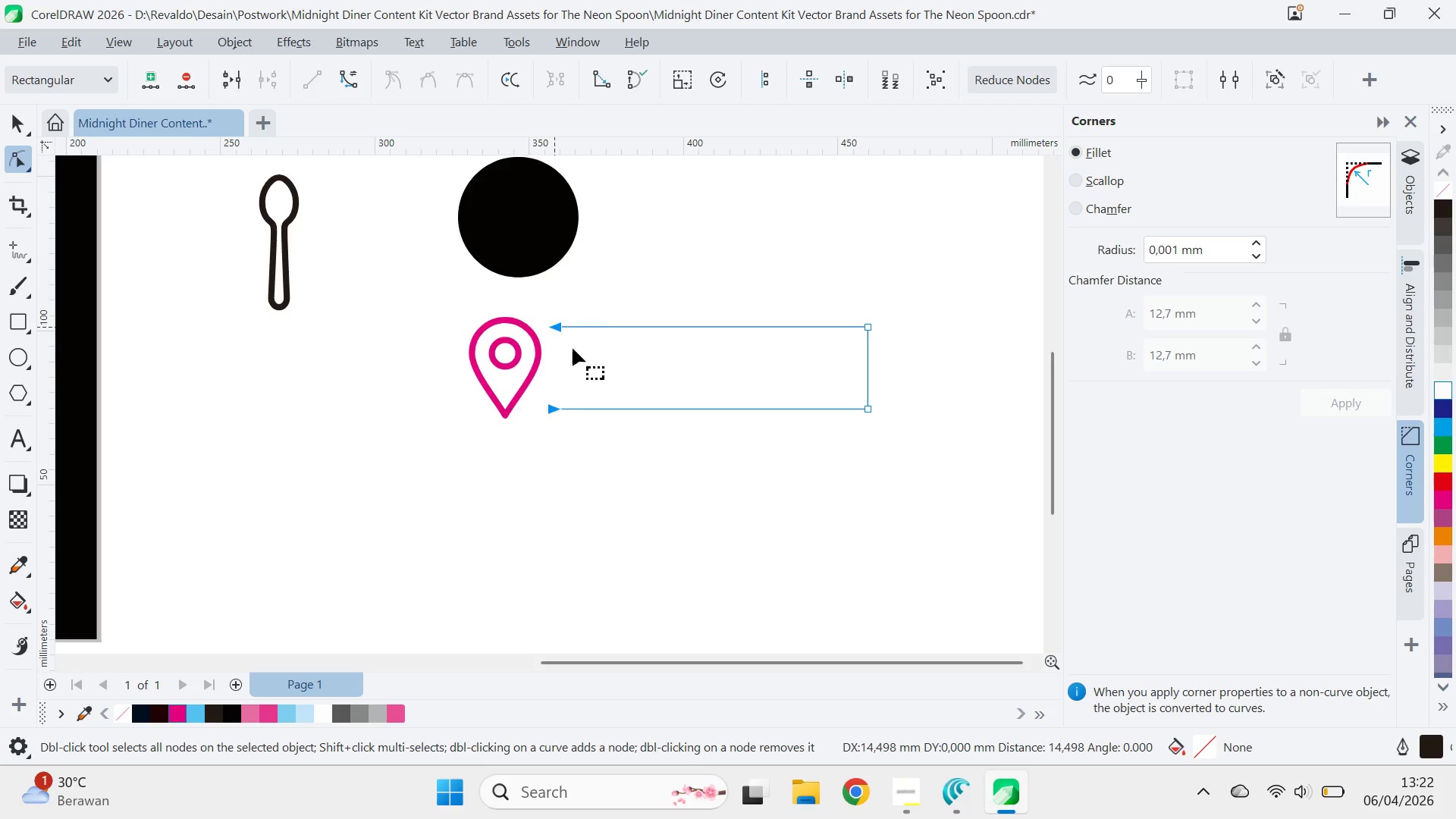 
key(Shift+ShiftLeft)
 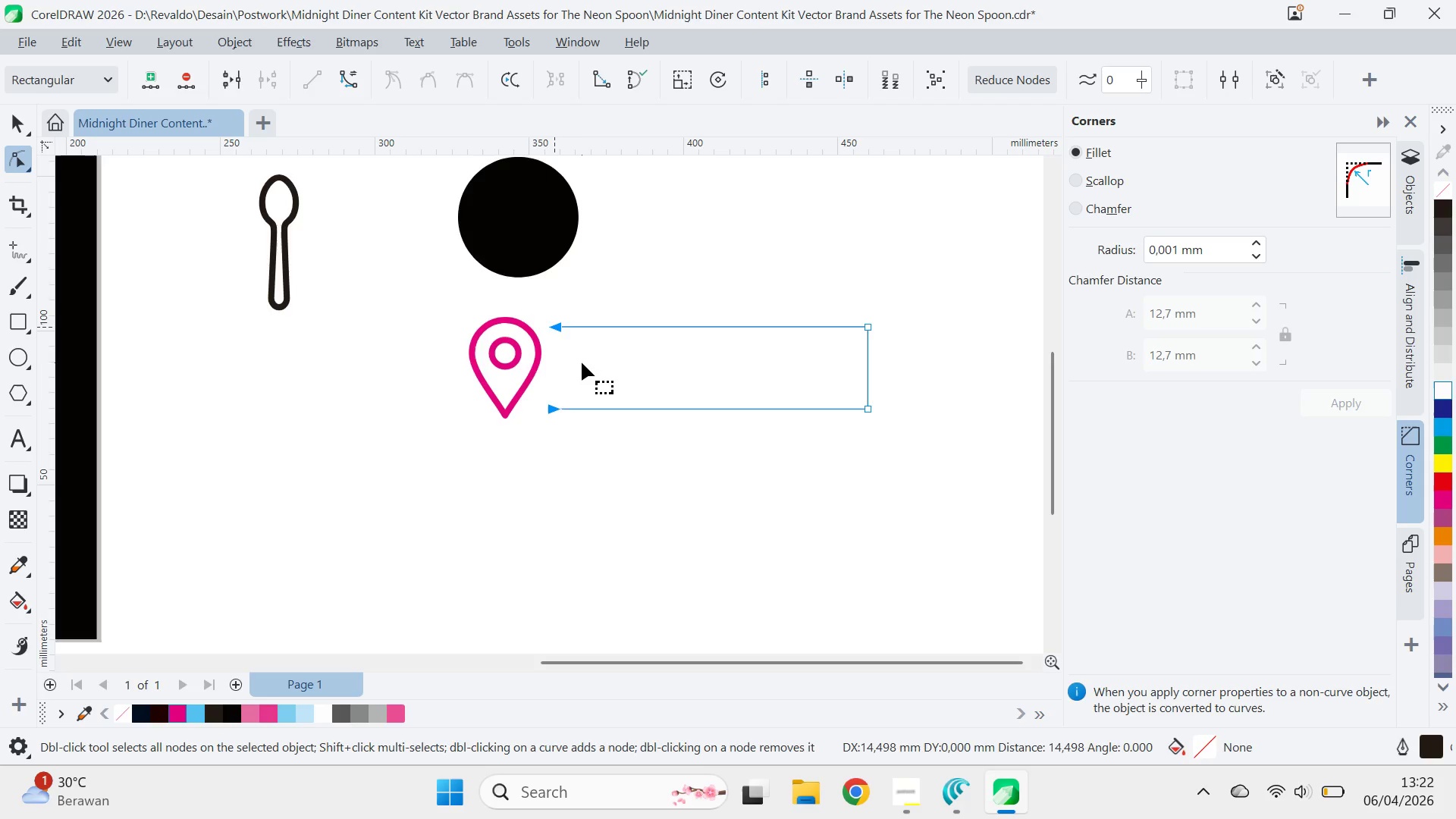 
key(Shift+ShiftLeft)
 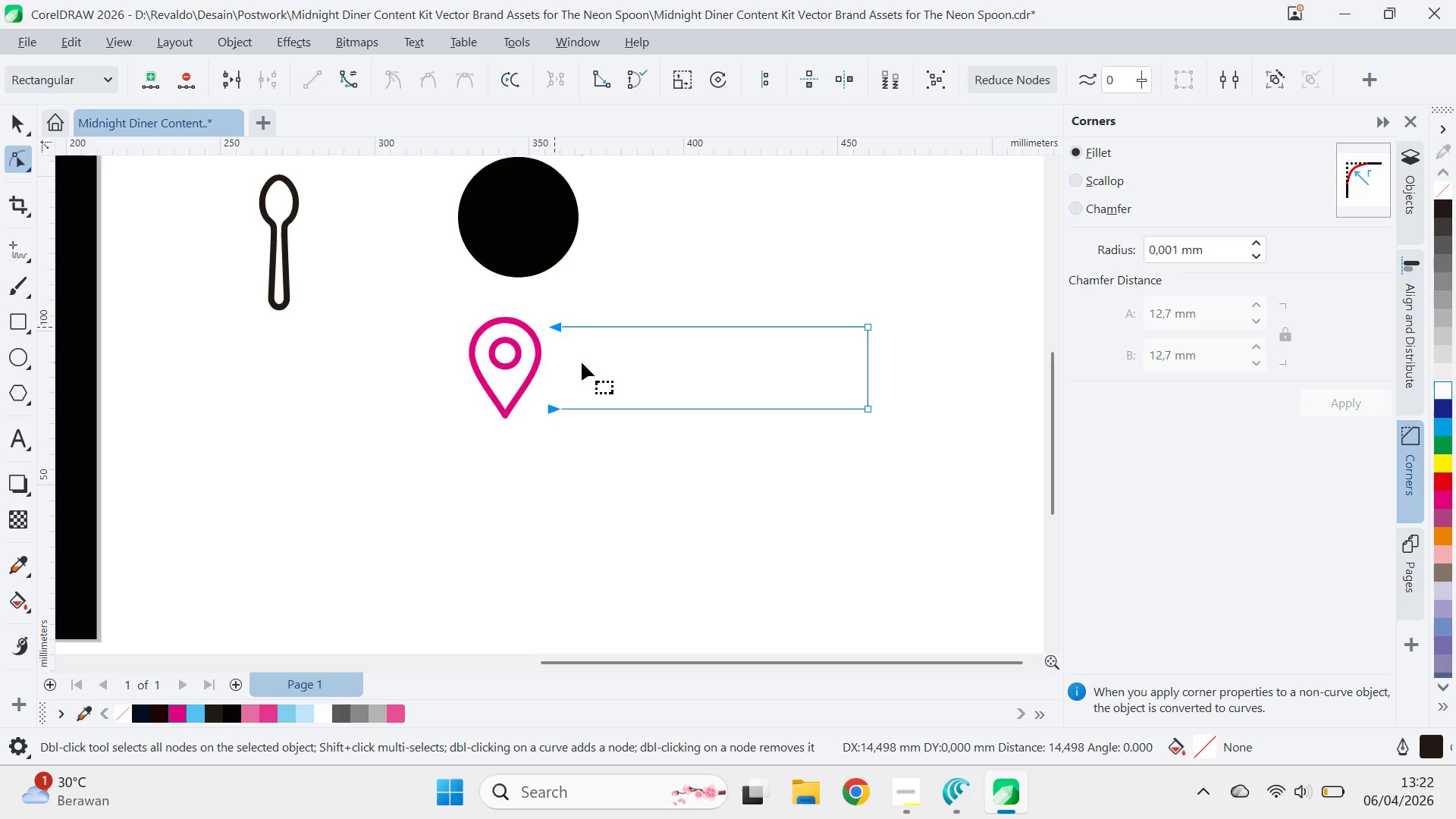 
key(Shift+ShiftLeft)
 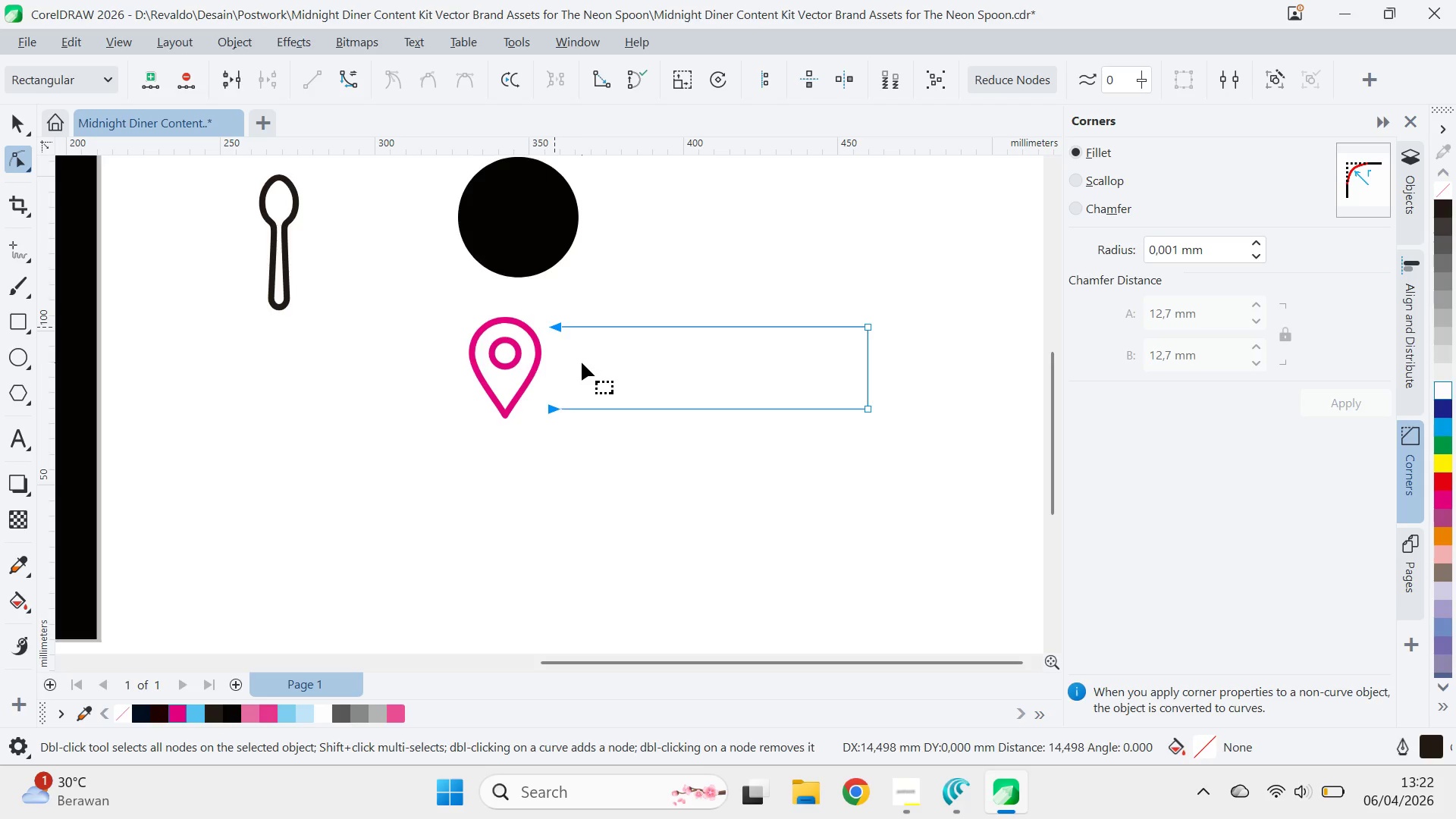 
key(Shift+ShiftLeft)
 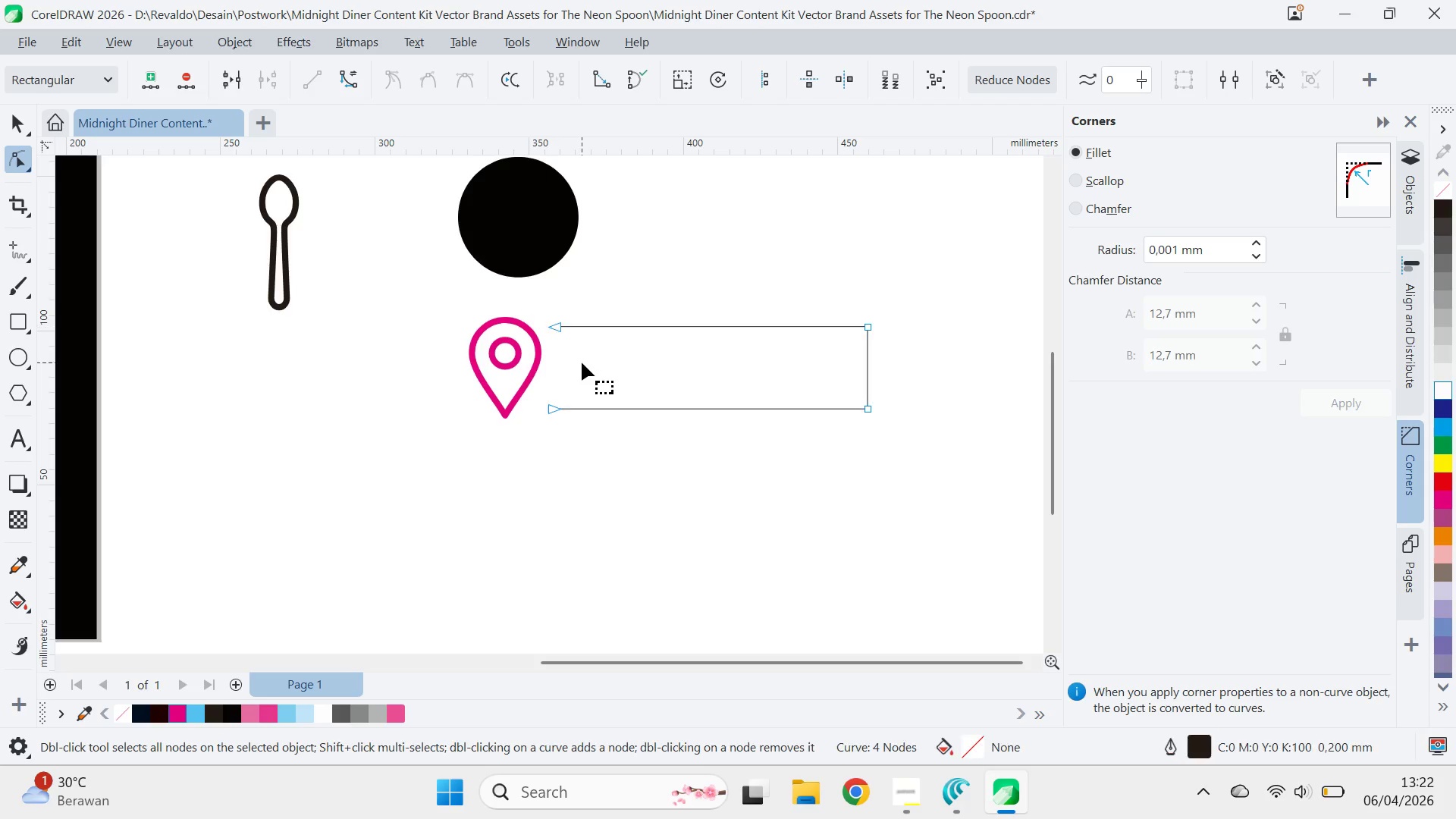 
left_click([582, 362])
 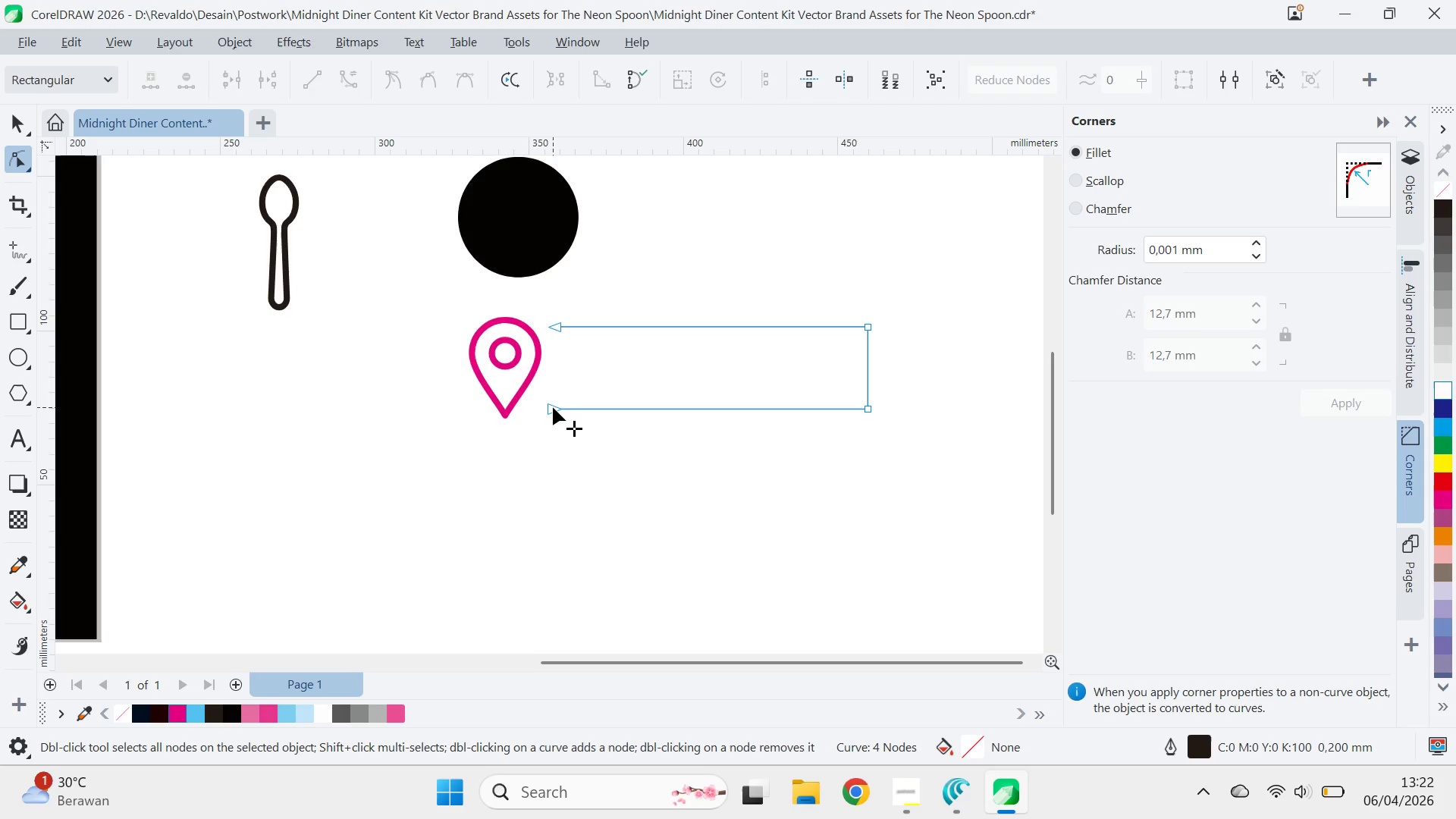 
left_click_drag(start_coordinate=[553, 407], to_coordinate=[534, 409])
 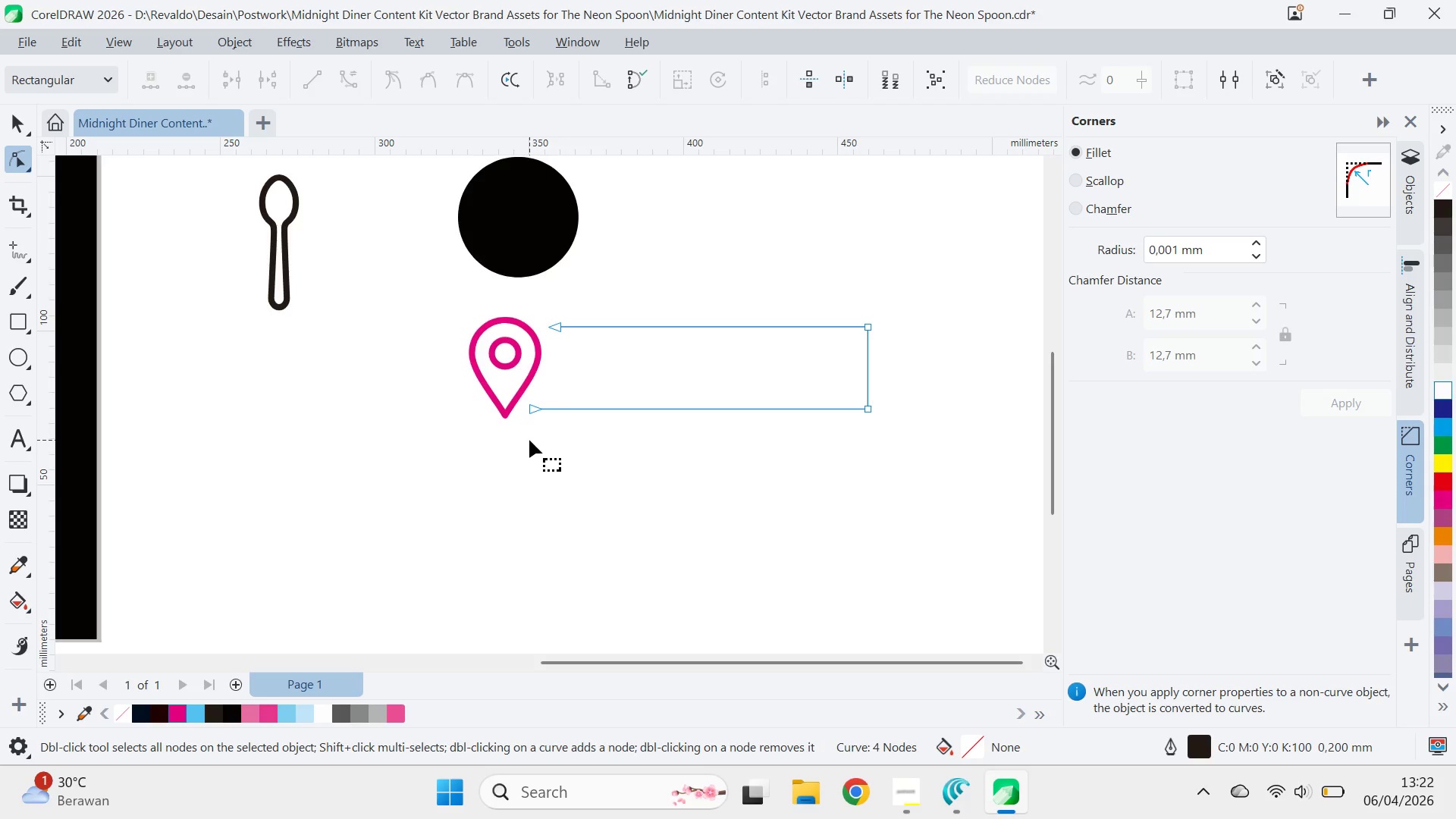 
hold_key(key=ShiftLeft, duration=1.5)
 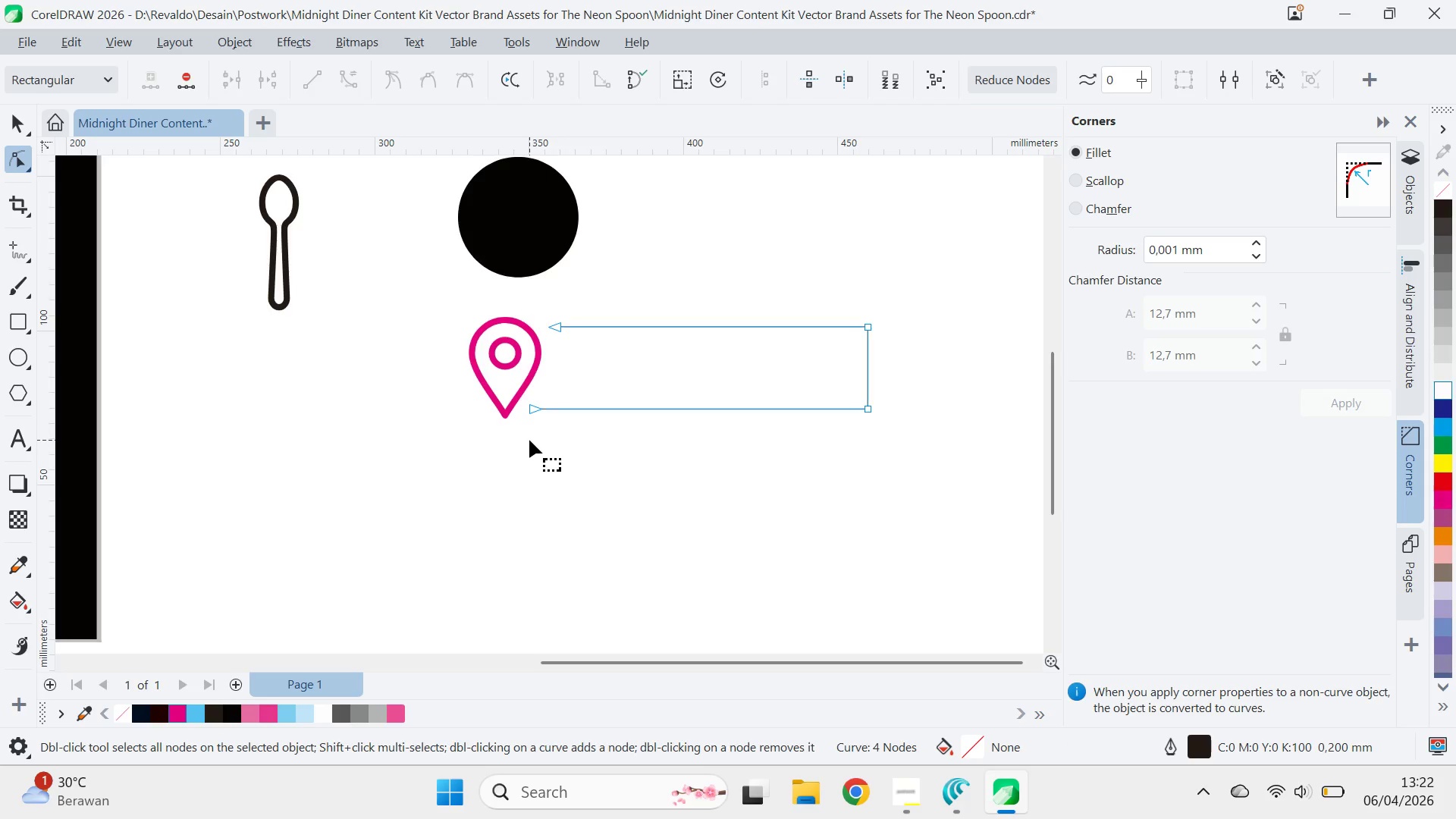 
hold_key(key=ShiftLeft, duration=0.36)
 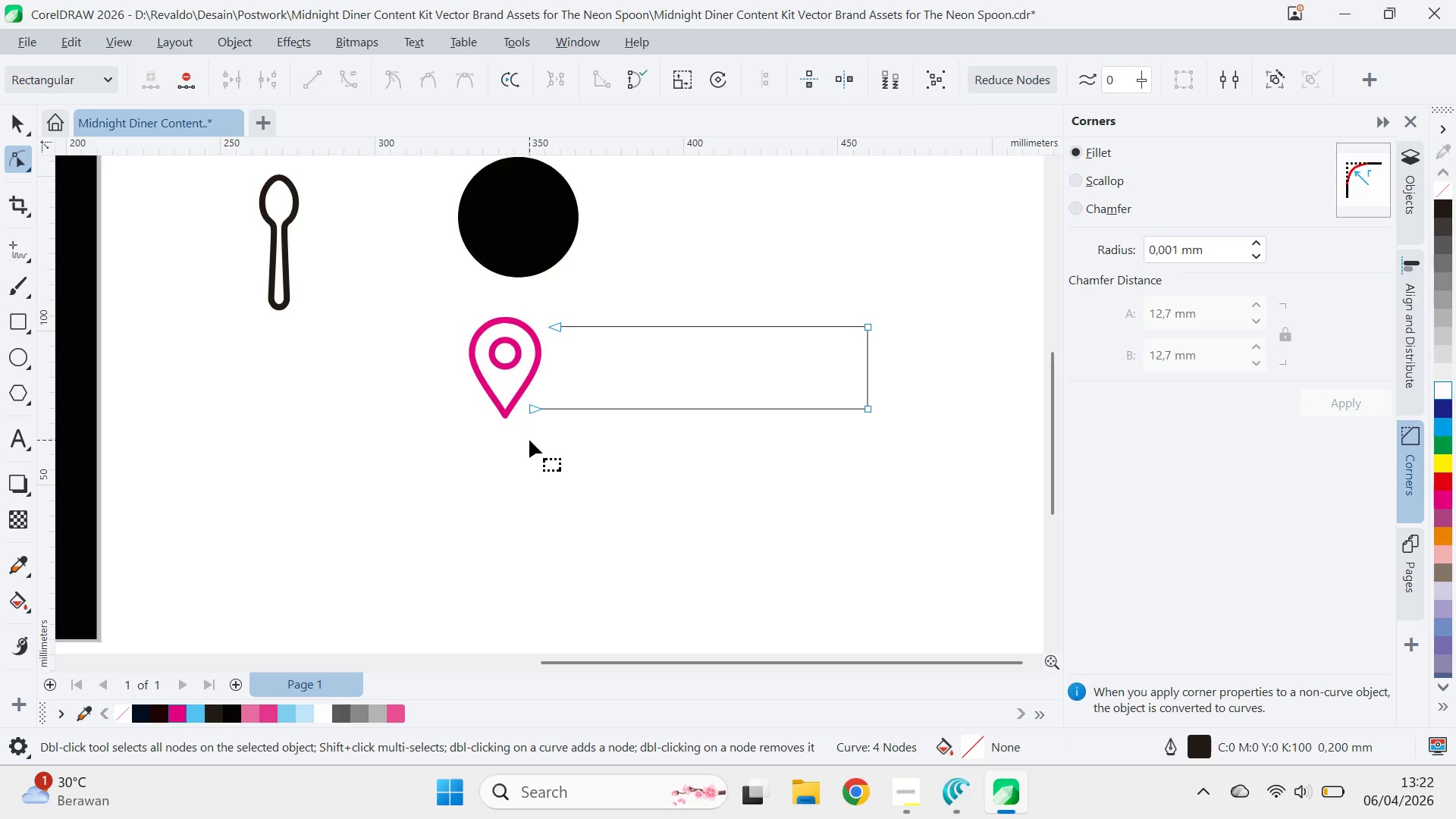 
left_click([529, 440])
 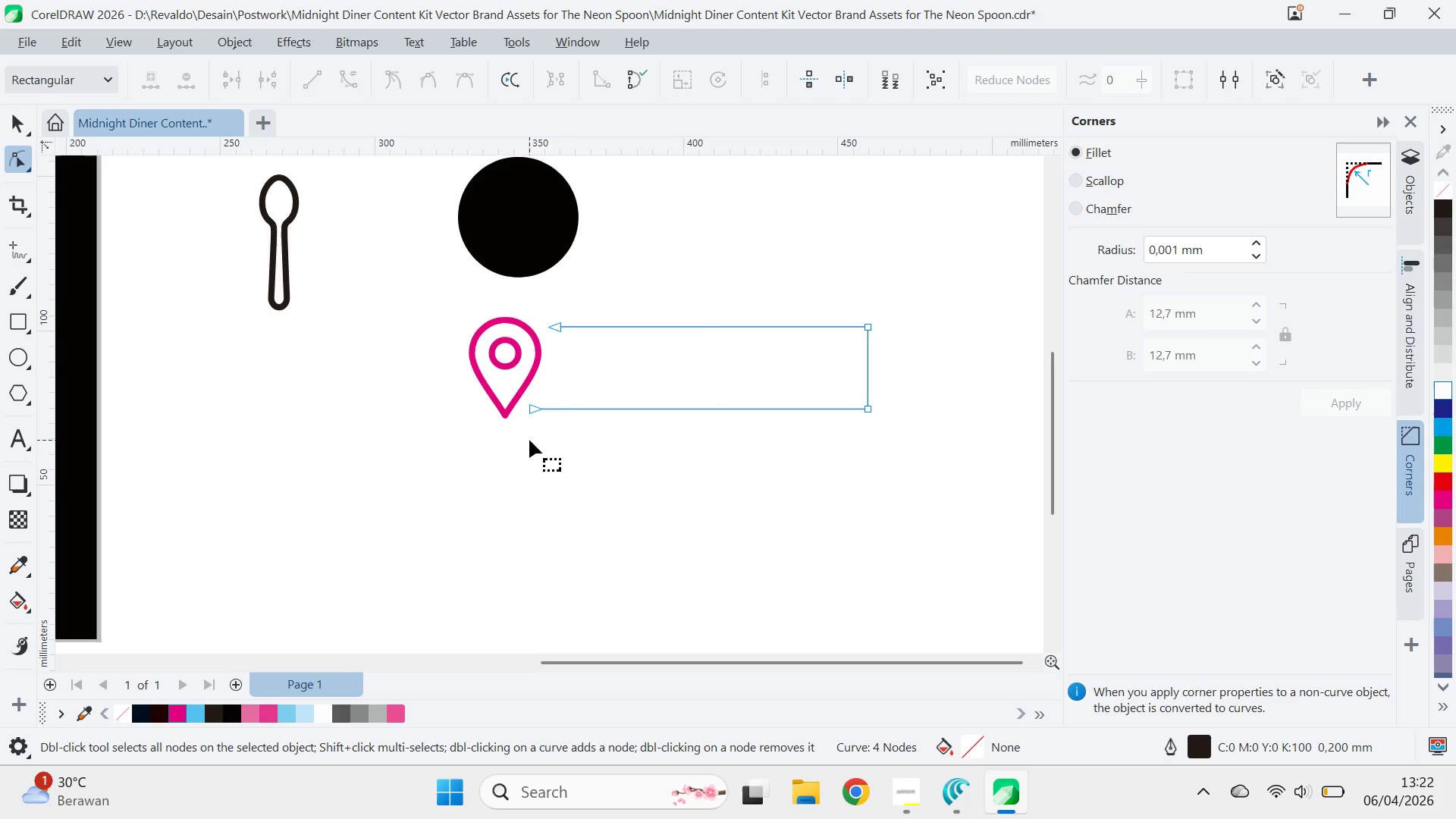 
key(V)
 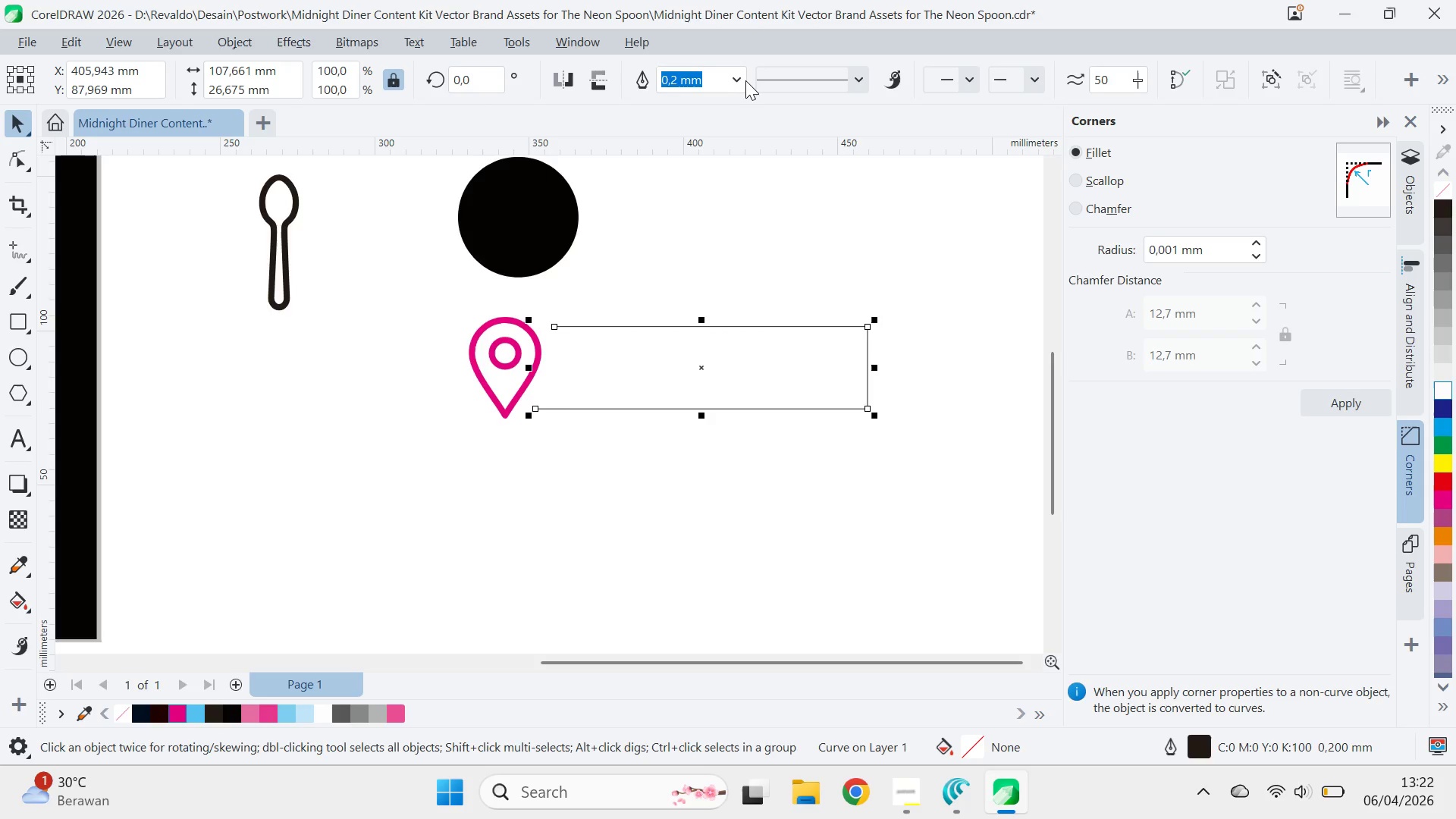 
left_click([739, 79])